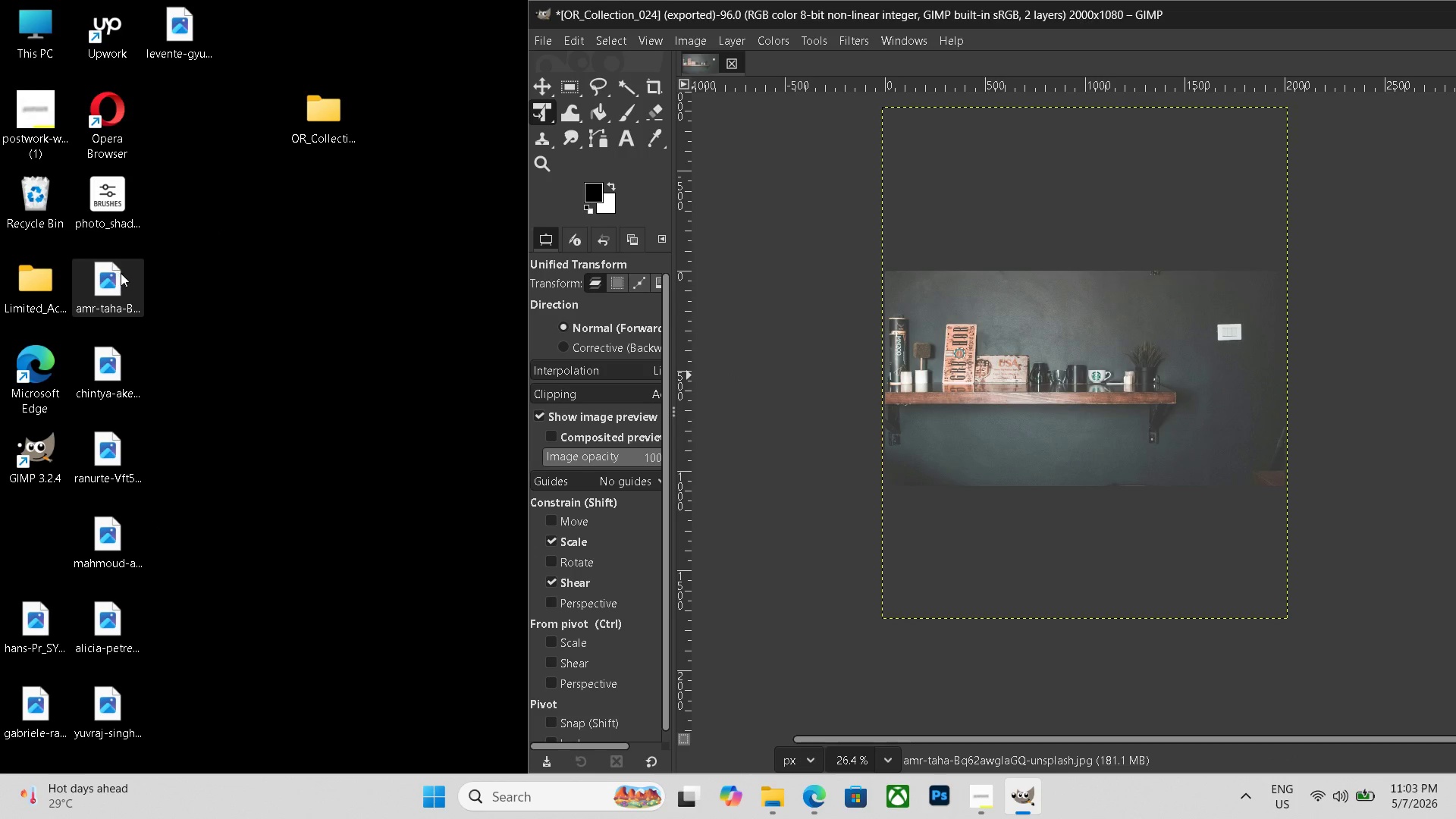 
double_click([121, 278])
 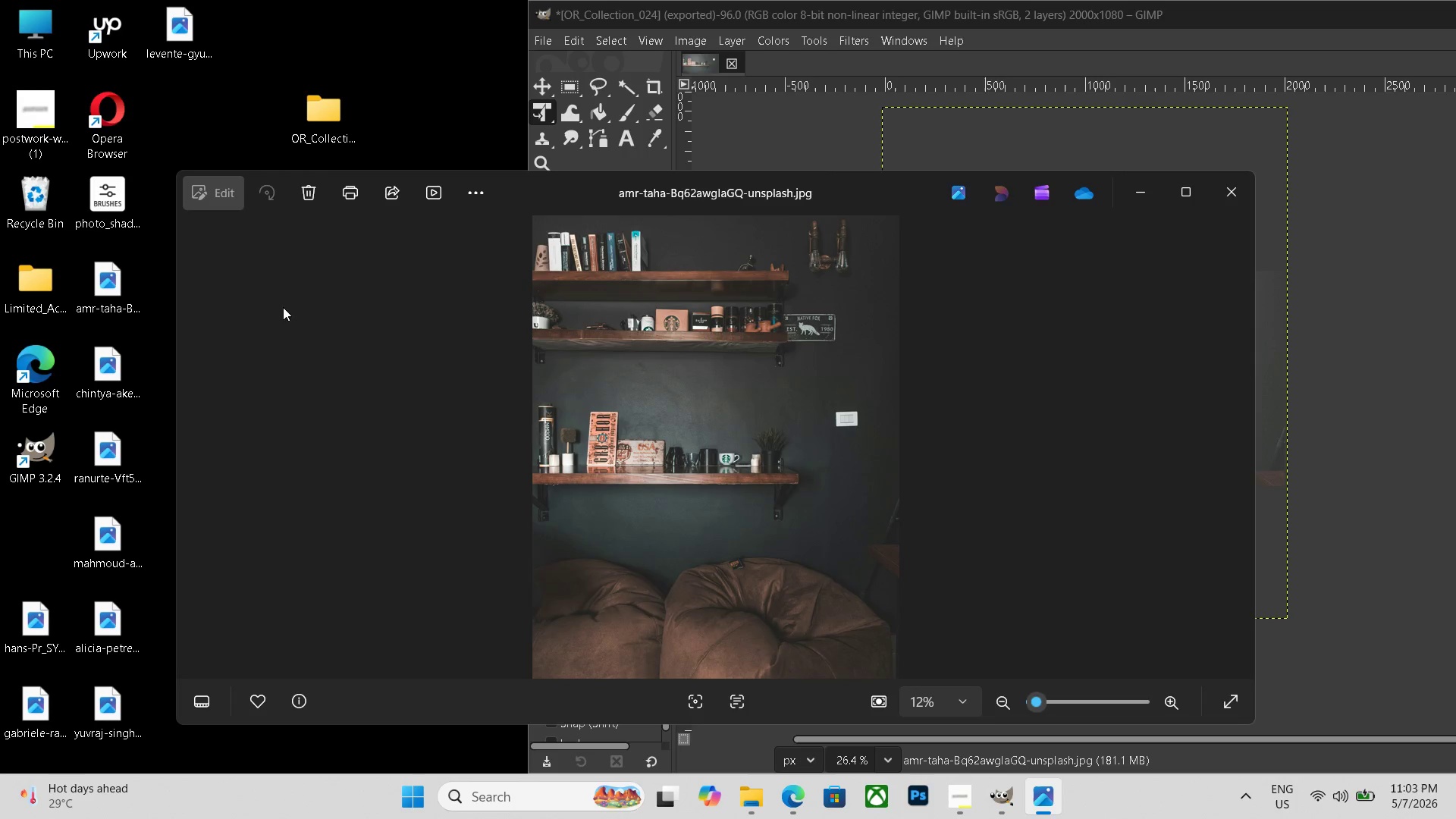 
key(Escape)
 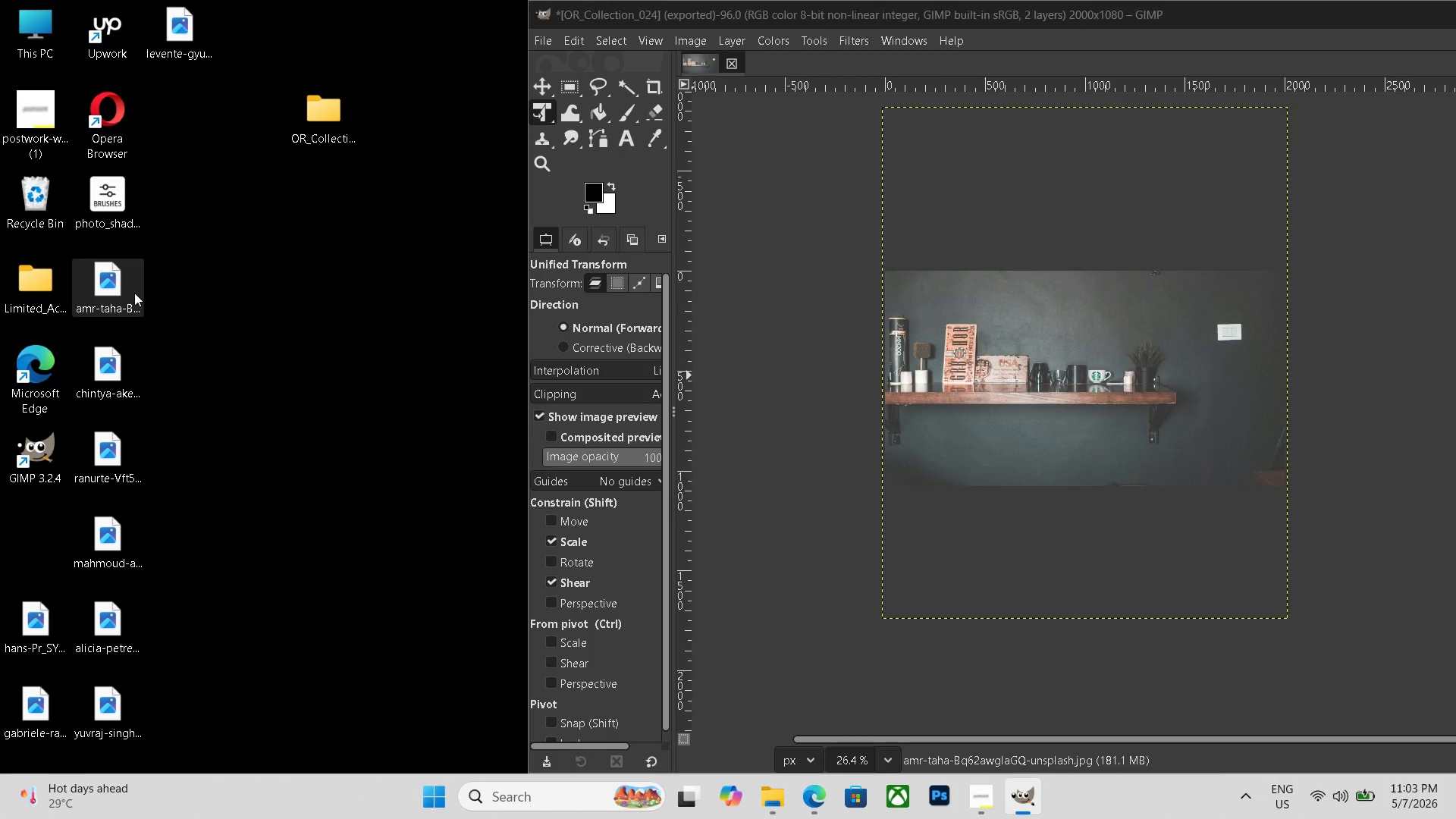 
left_click([134, 293])
 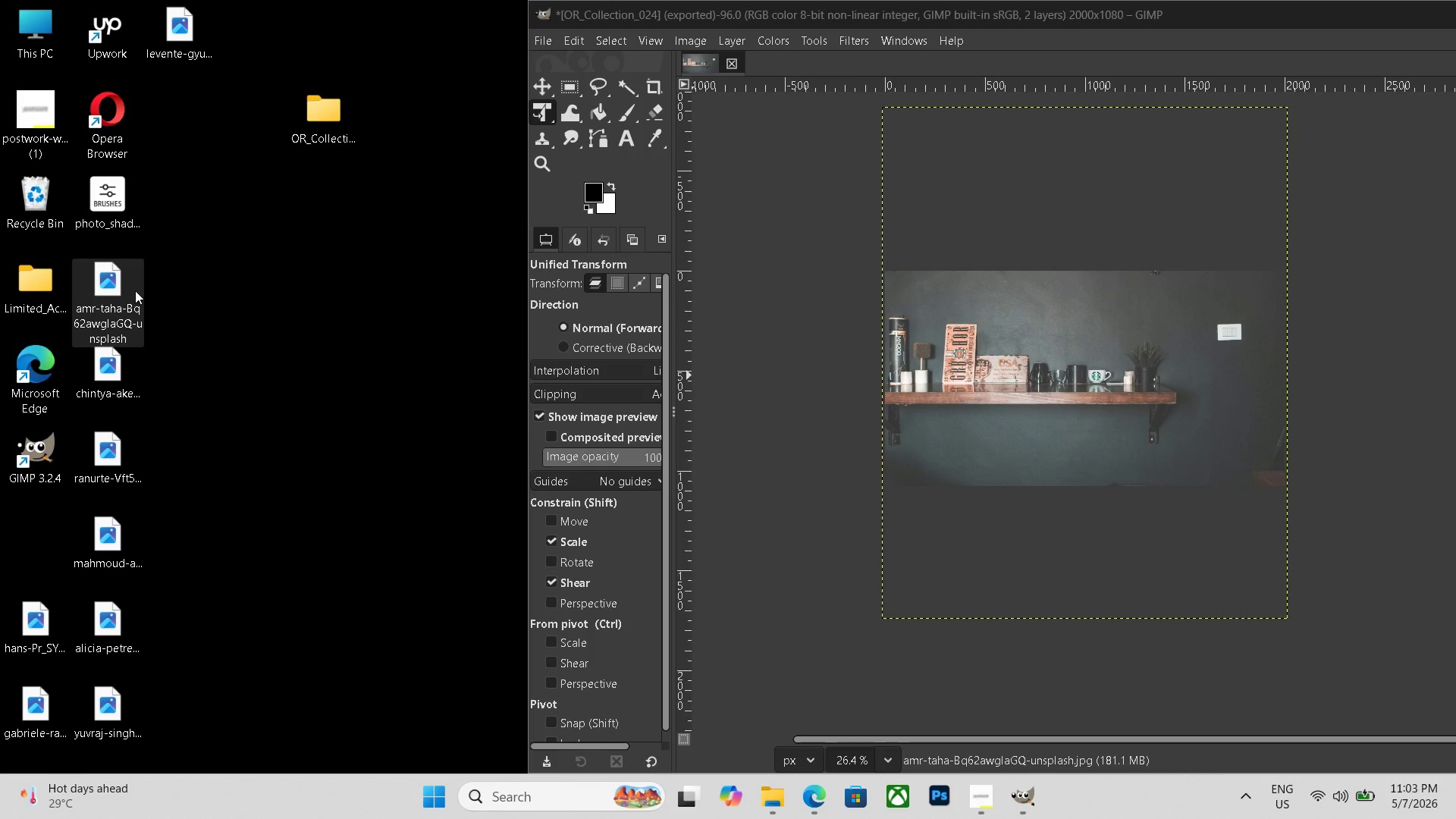 
key(Delete)
 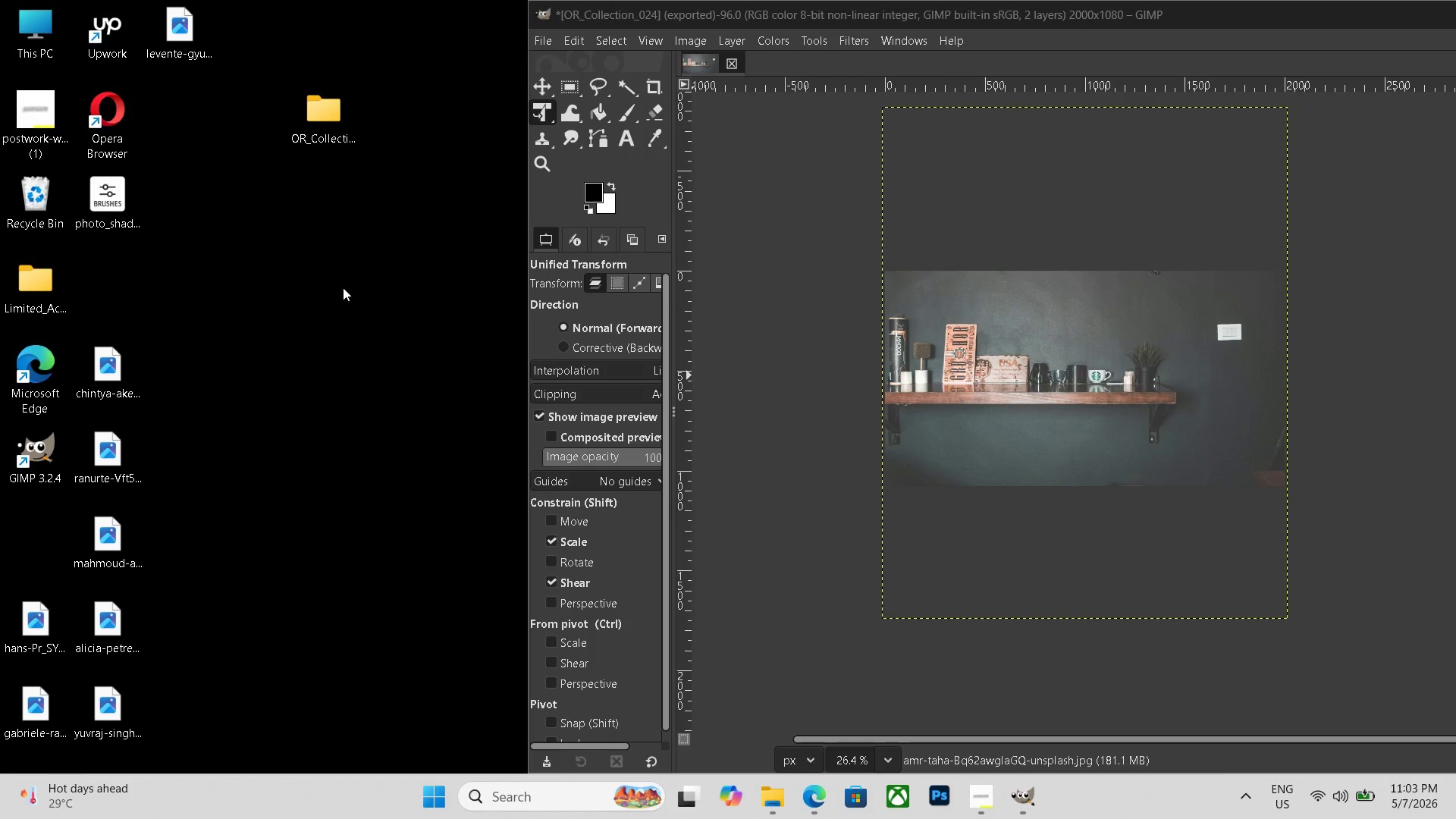 
wait(5.91)
 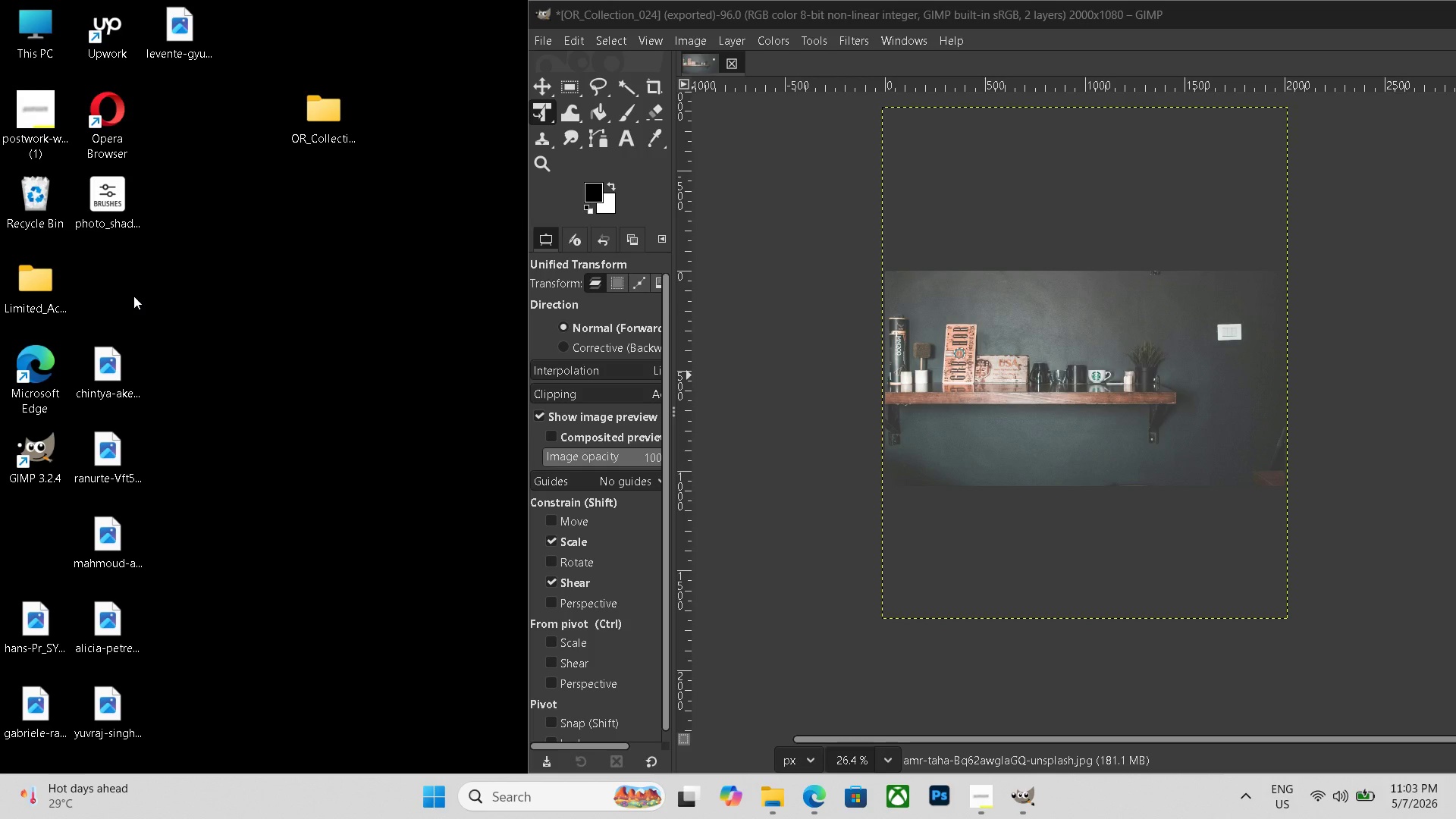 
left_click([738, 57])
 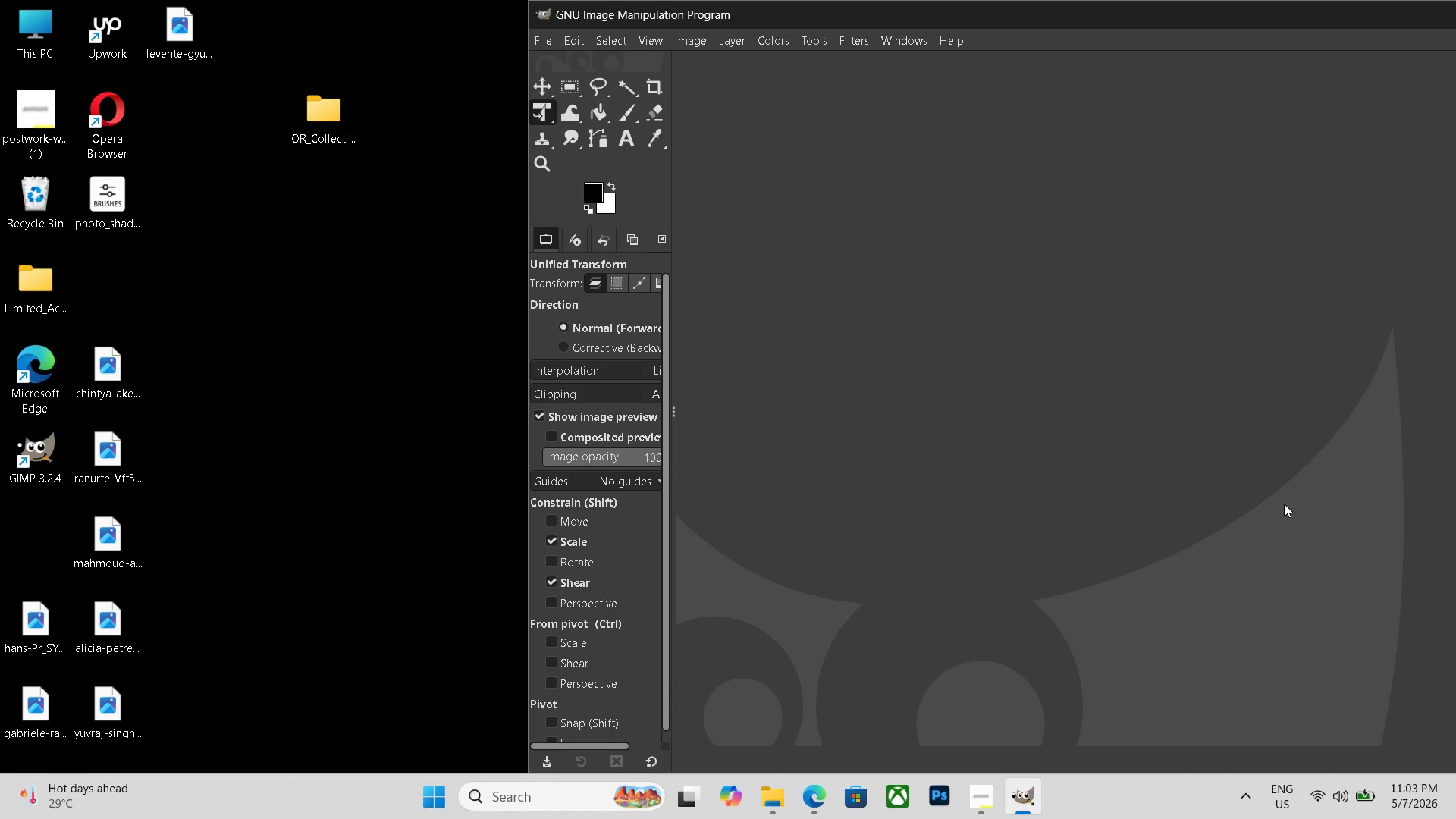 
hold_key(key=ControlLeft, duration=0.88)
 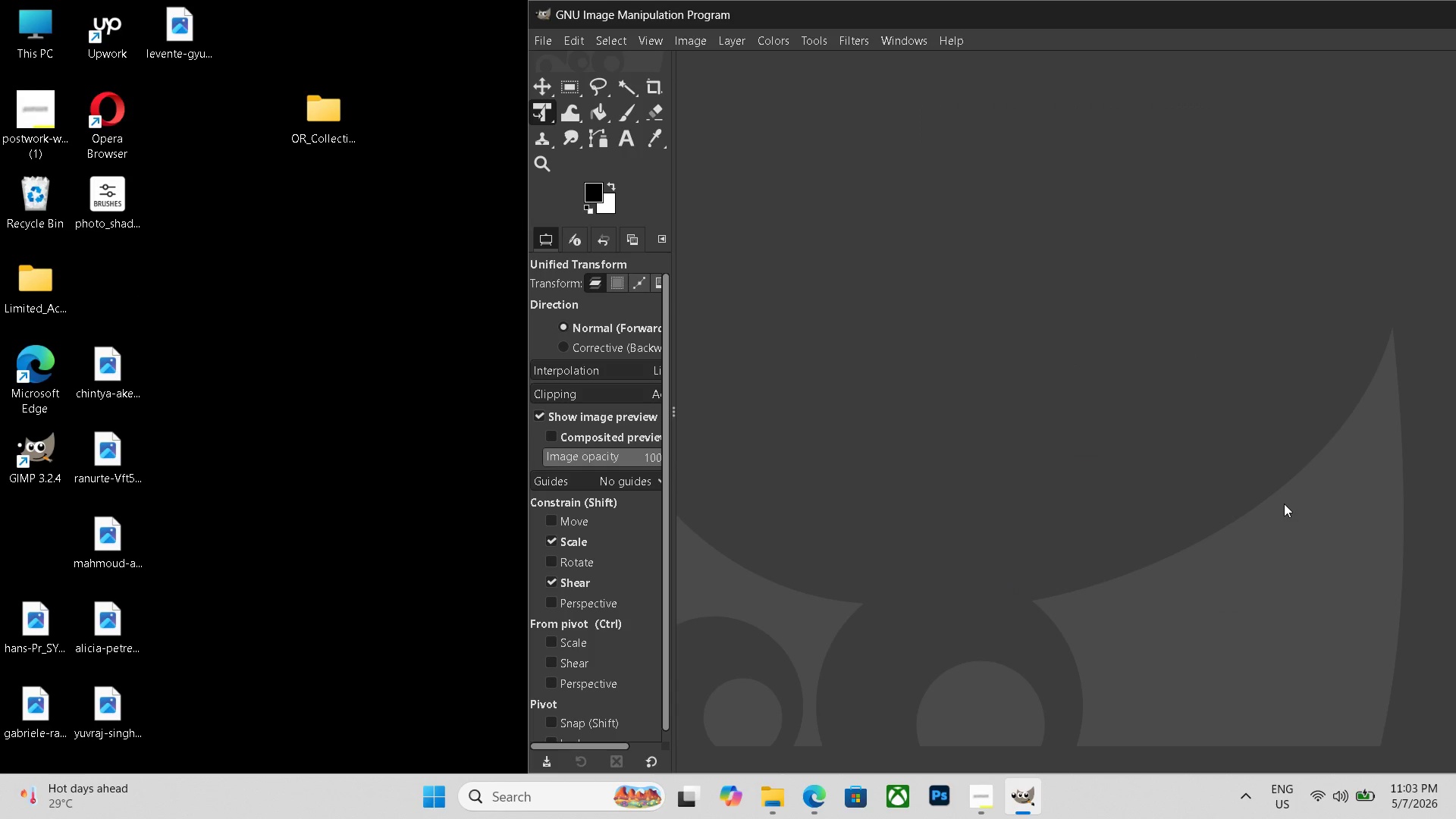 
key(Control+N)
 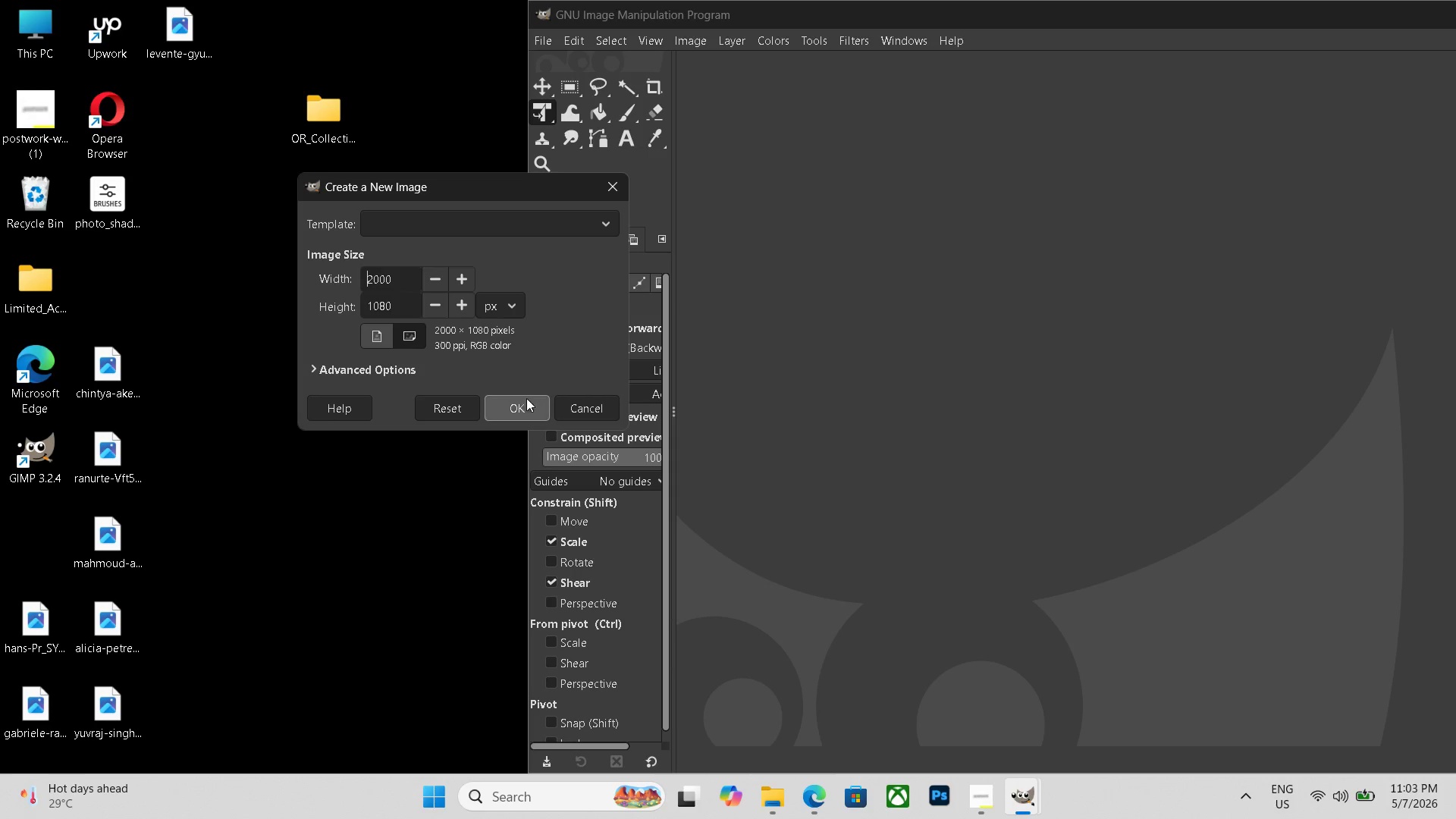 
left_click([522, 405])
 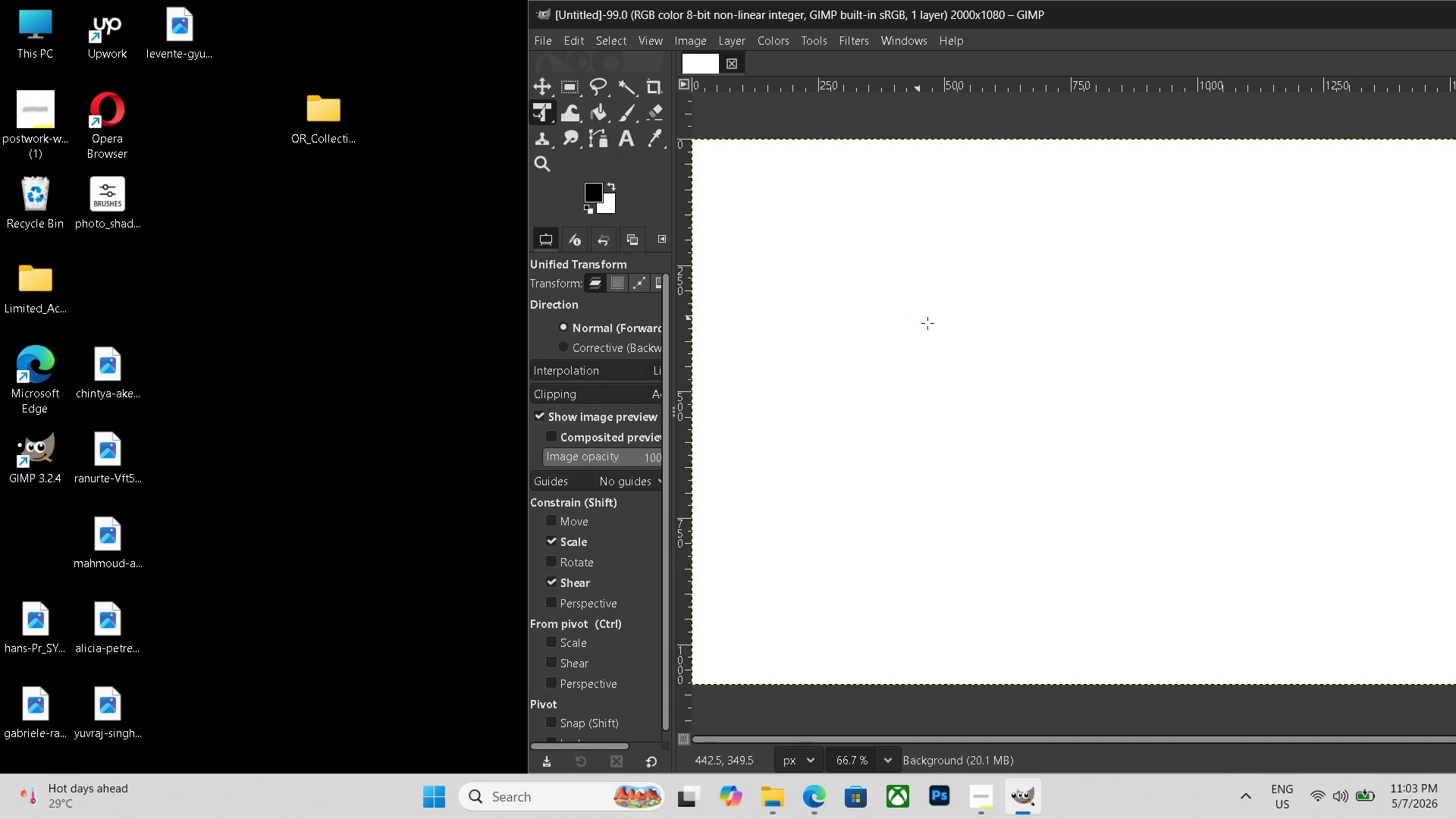 
hold_key(key=ControlLeft, duration=1.33)
scroll: coordinate [937, 326], scroll_direction: down, amount: 6.0
 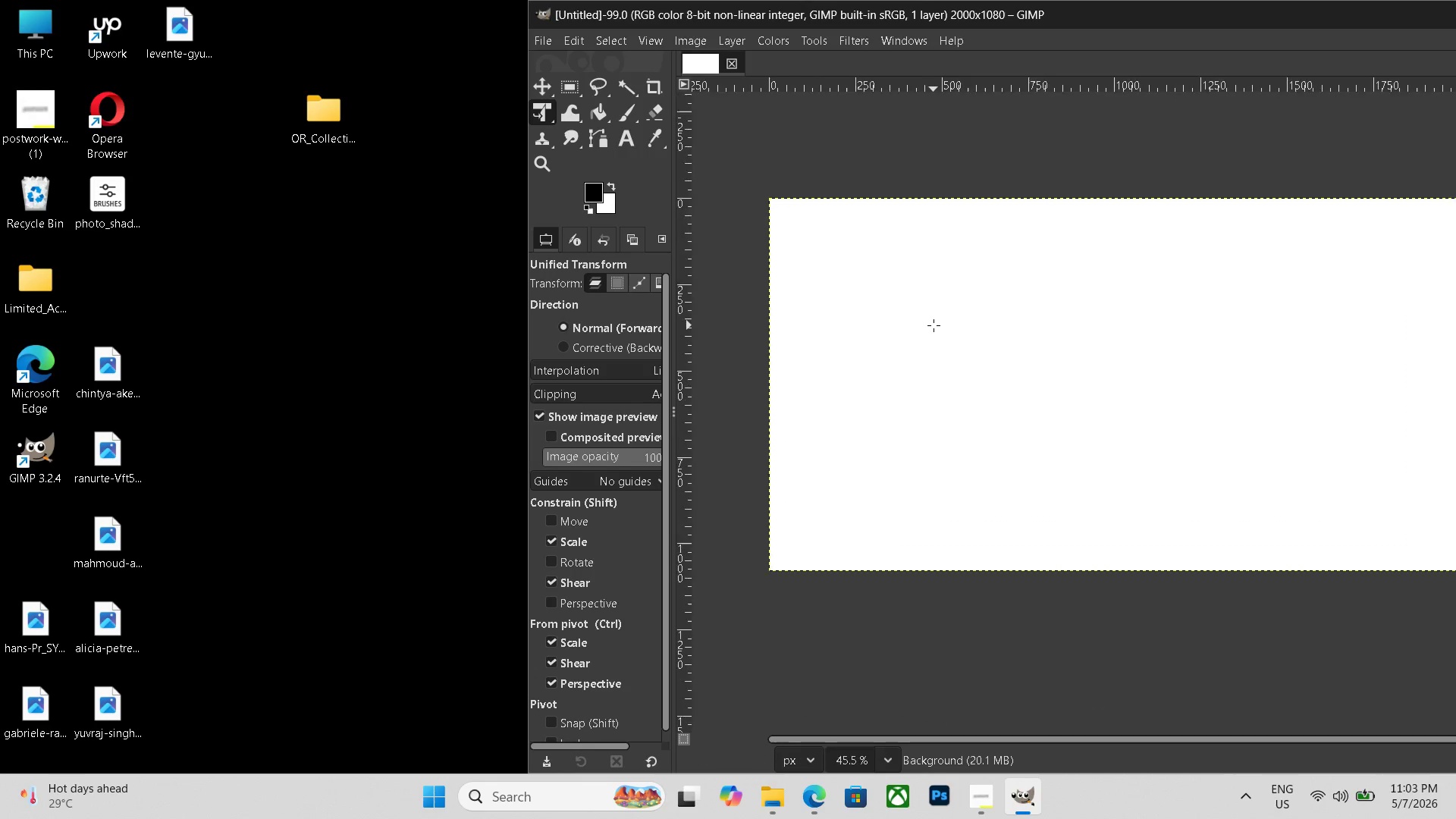 
scroll: coordinate [934, 325], scroll_direction: up, amount: 2.0
 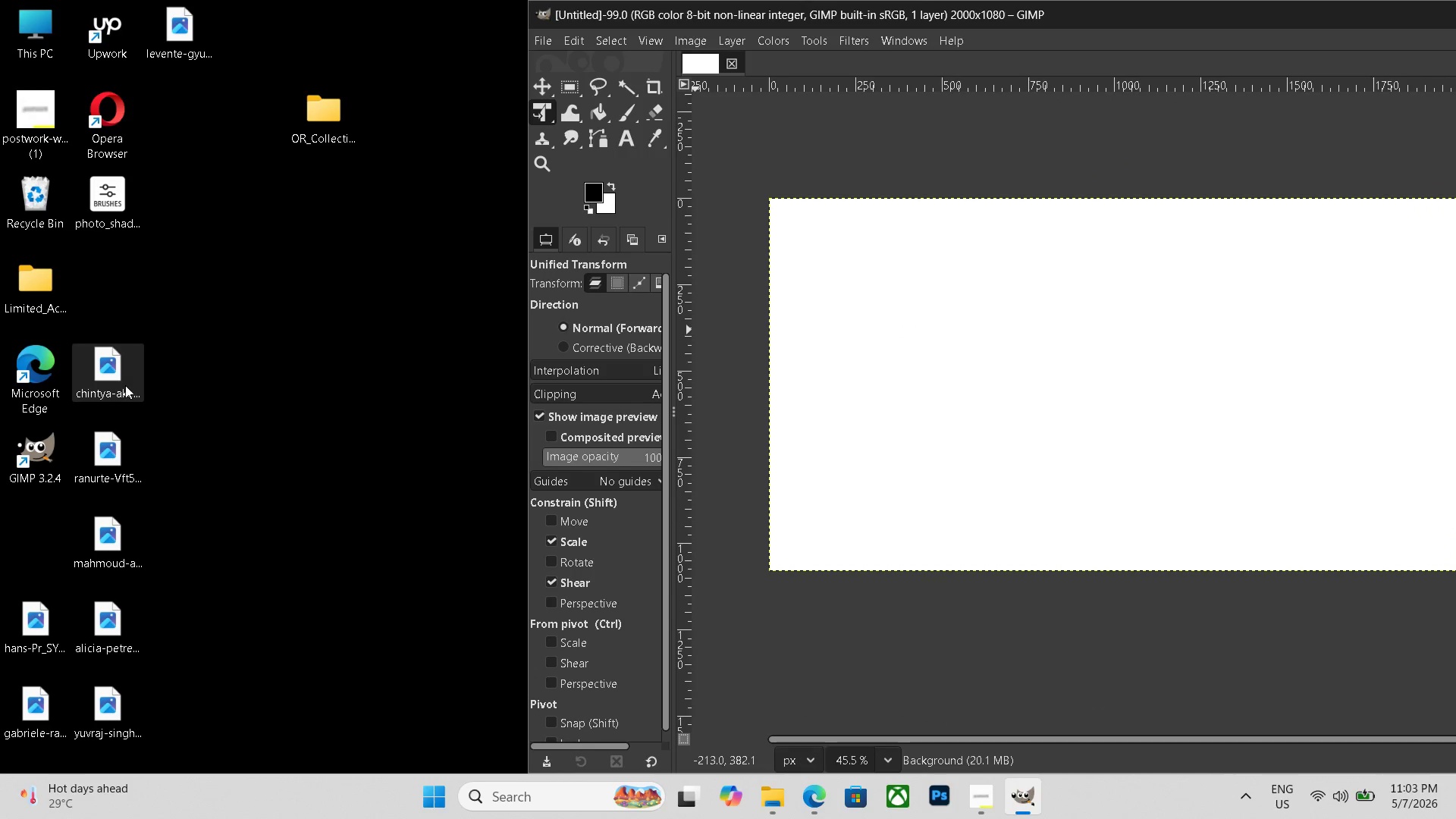 
hold_key(key=ControlLeft, duration=0.31)
 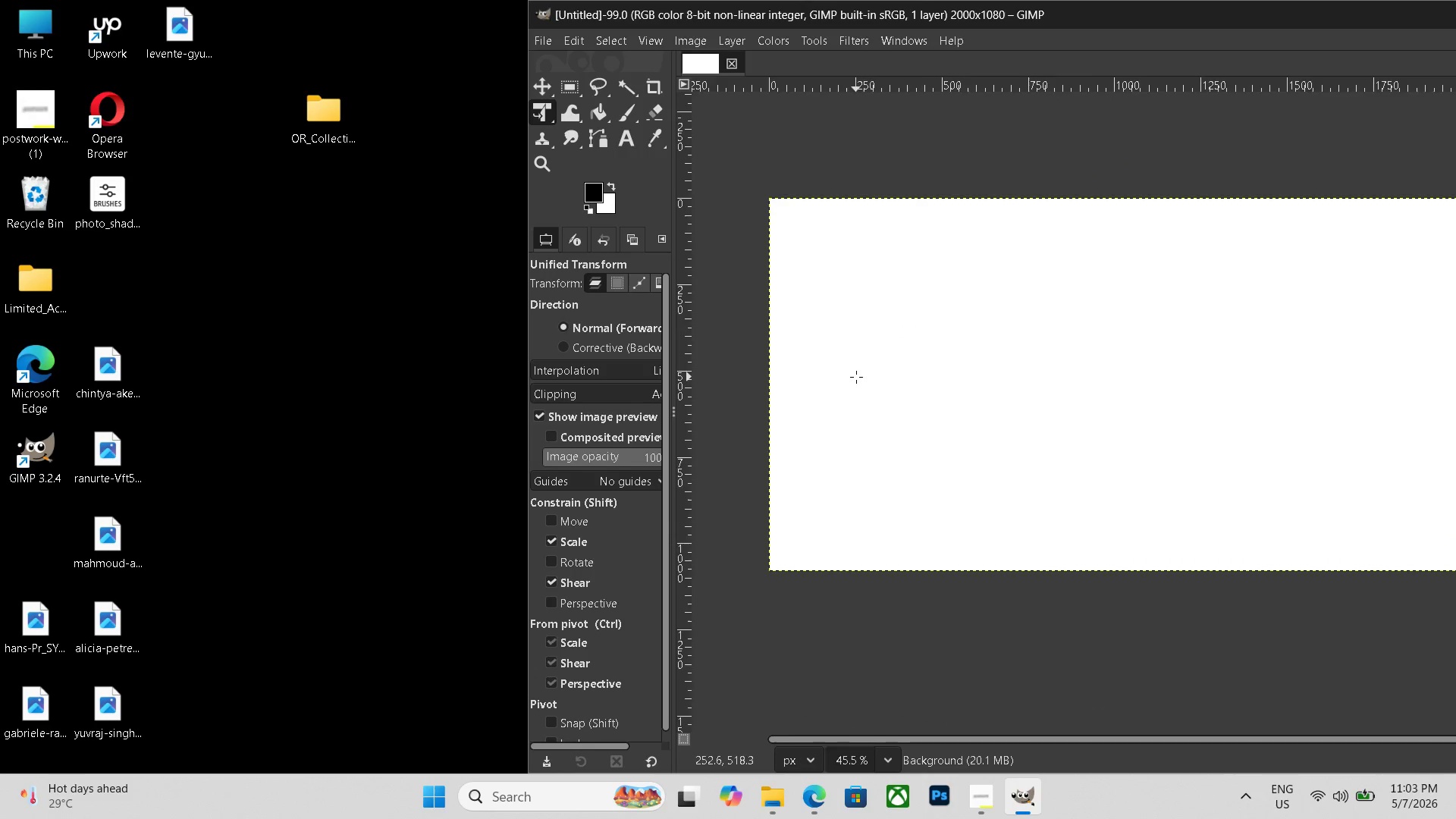 
hold_key(key=ControlLeft, duration=0.41)
scroll: coordinate [856, 377], scroll_direction: down, amount: 1.0
 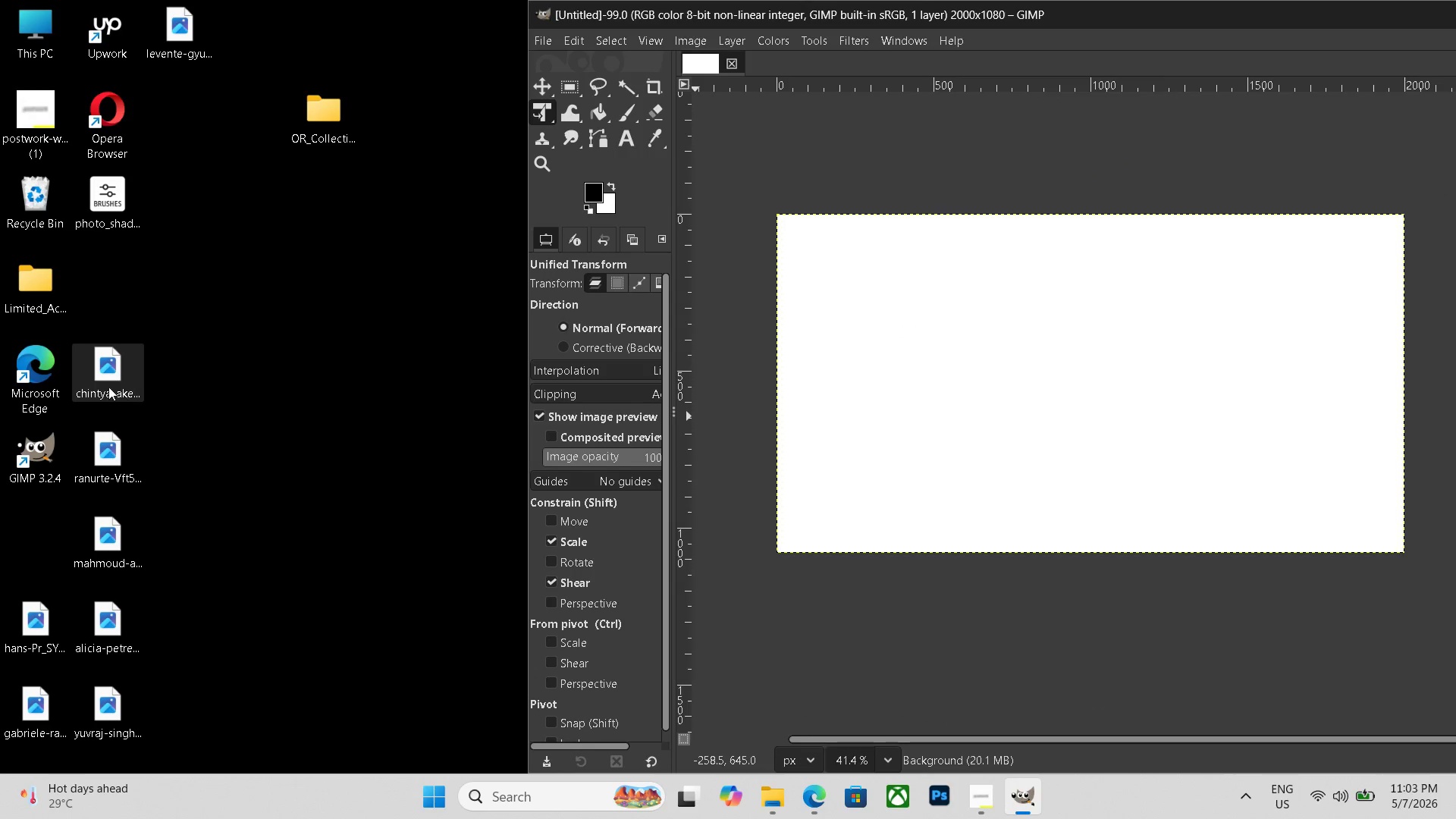 
left_click_drag(start_coordinate=[112, 384], to_coordinate=[723, 372])
 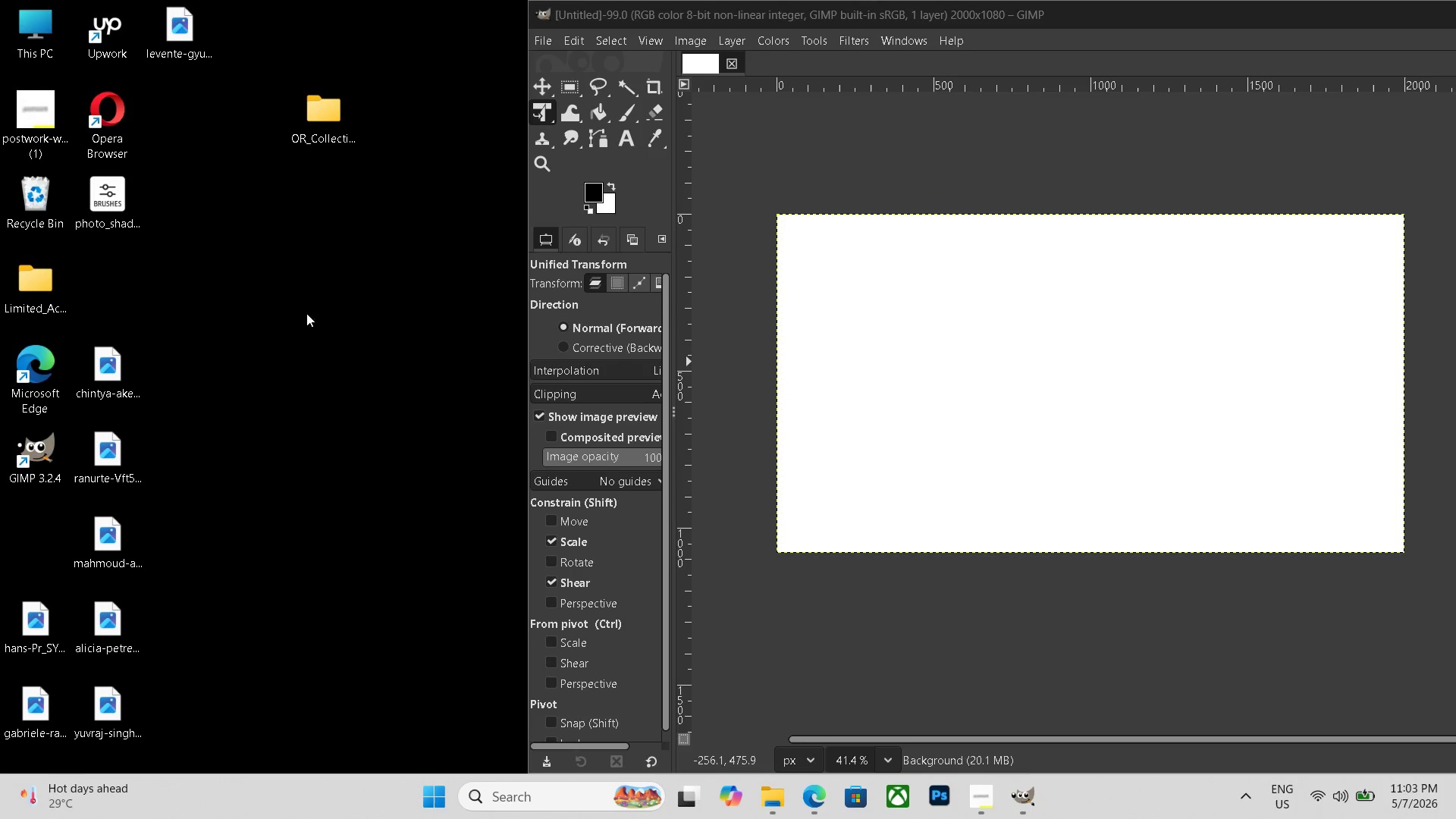 
left_click([321, 309])
 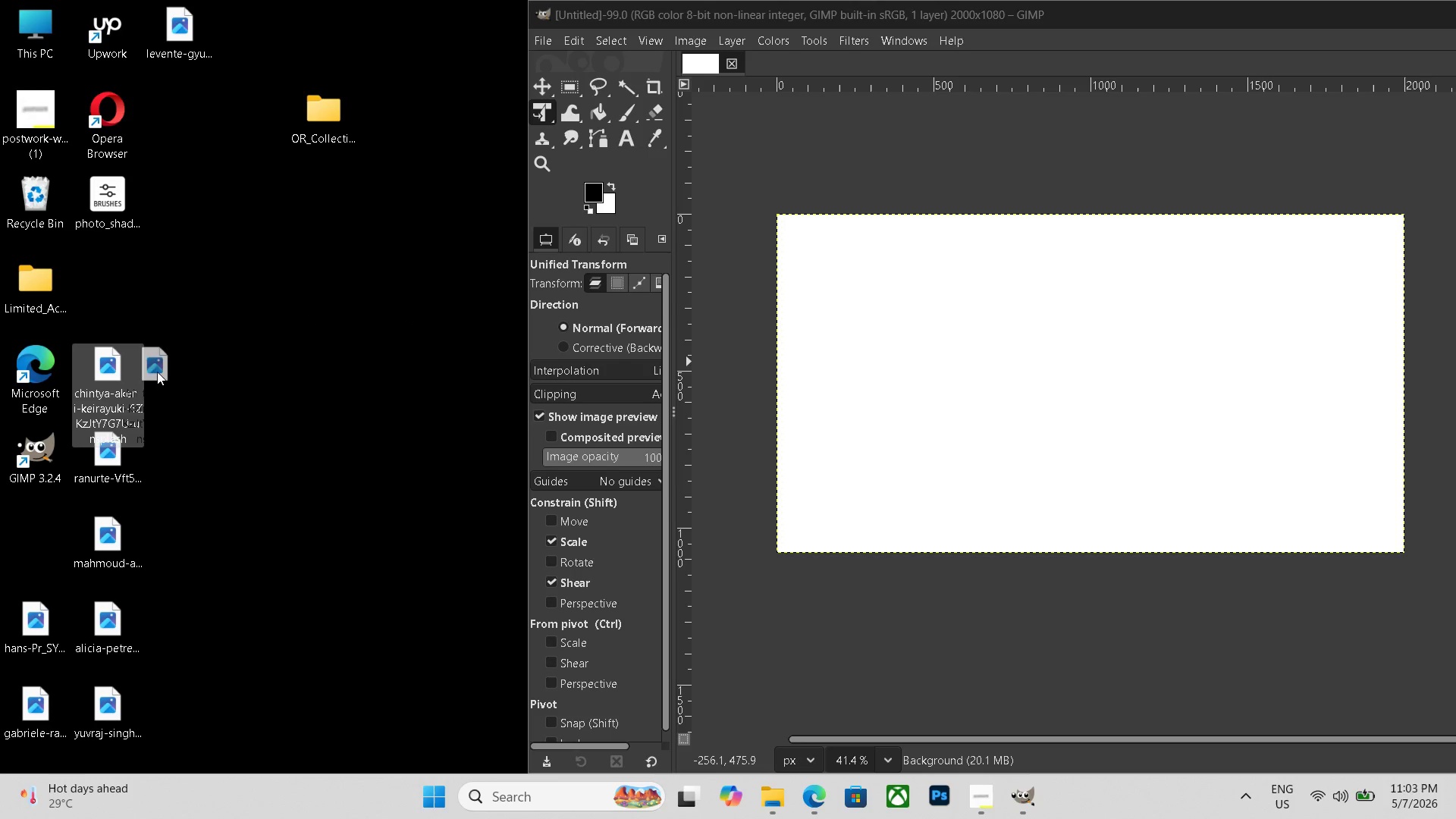 
left_click_drag(start_coordinate=[110, 372], to_coordinate=[1152, 331])
 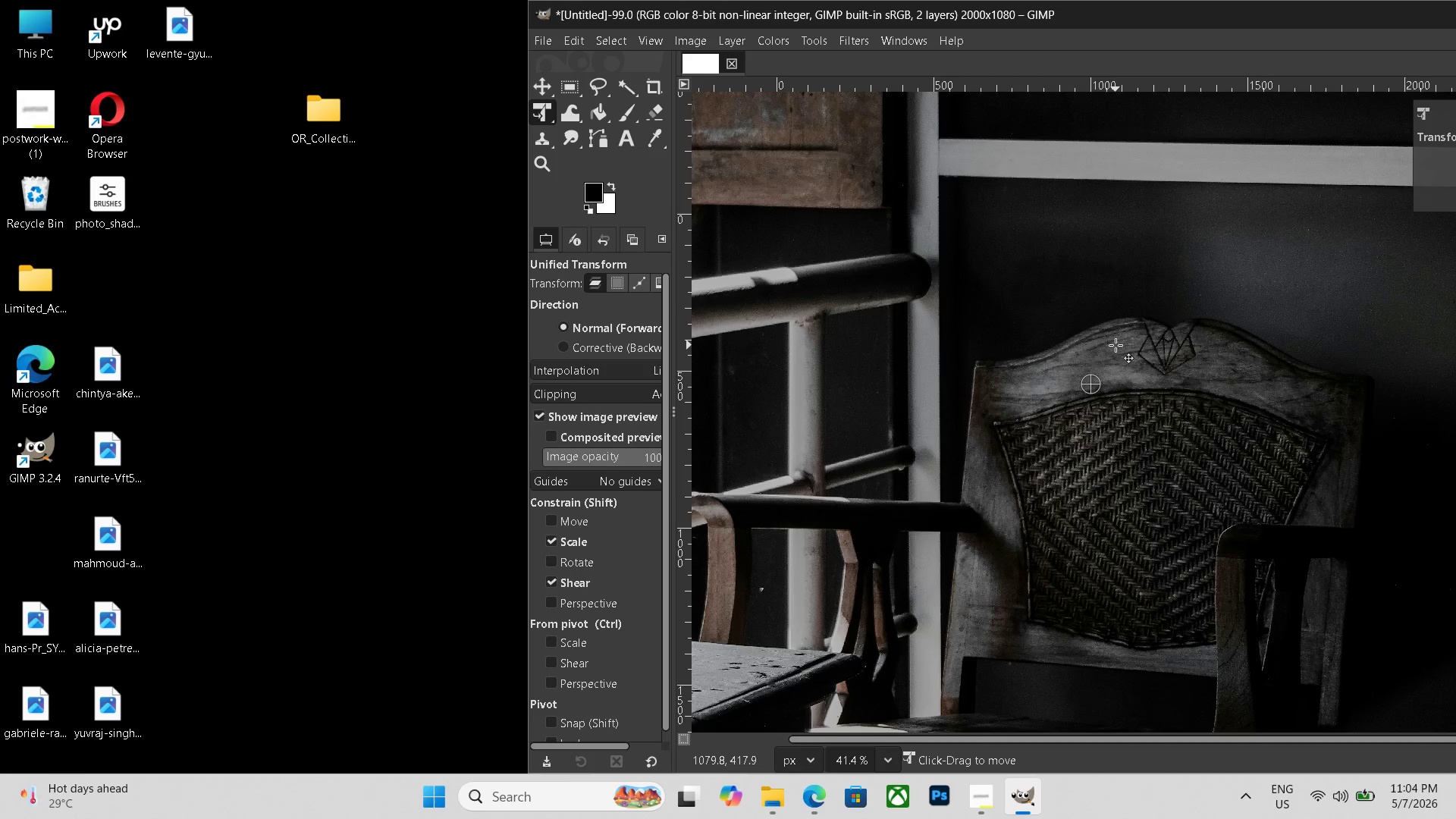 
hold_key(key=ControlLeft, duration=0.92)
scroll: coordinate [1115, 353], scroll_direction: down, amount: 13.0
 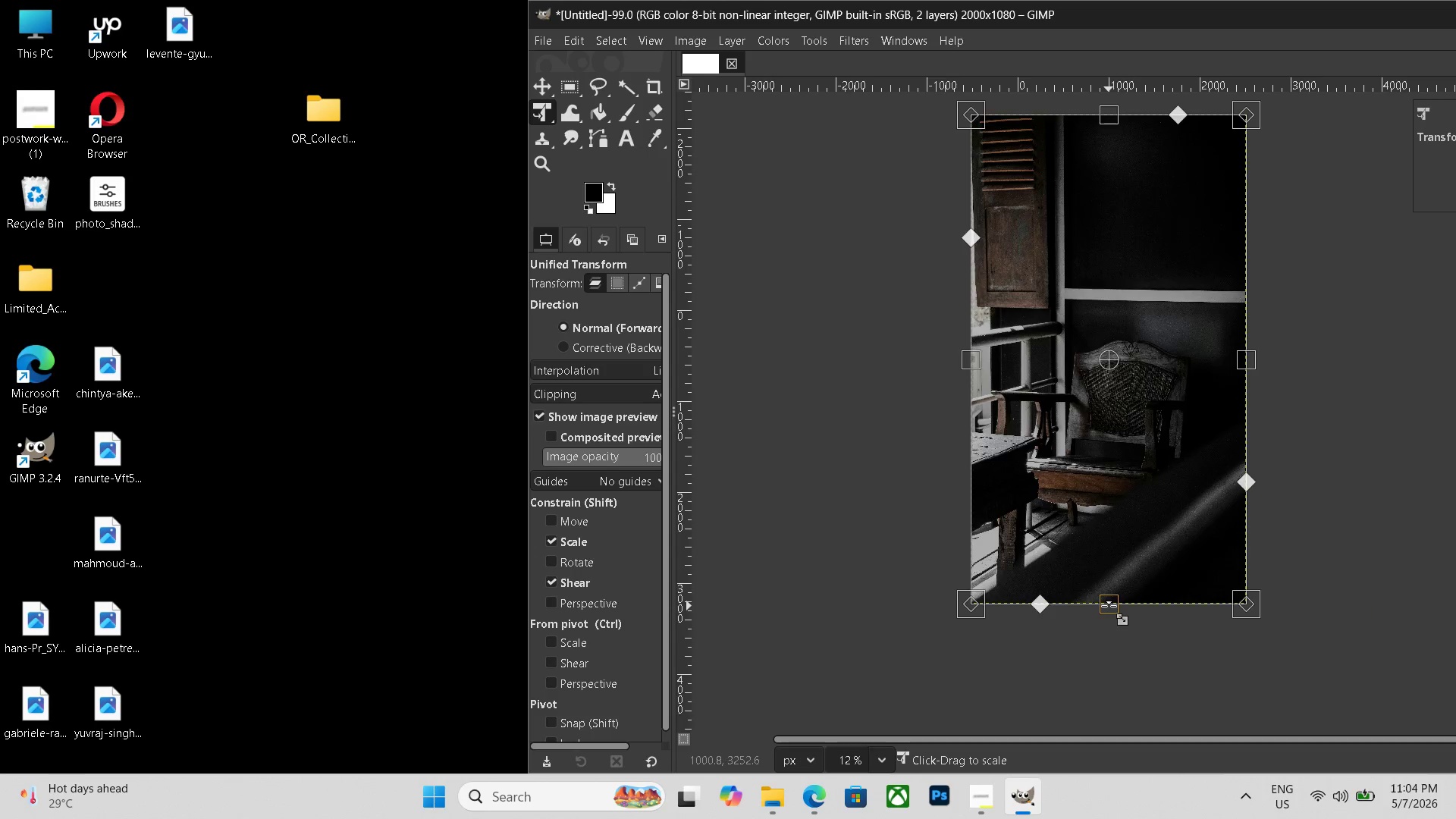 
left_click_drag(start_coordinate=[1109, 606], to_coordinate=[1116, 451])
 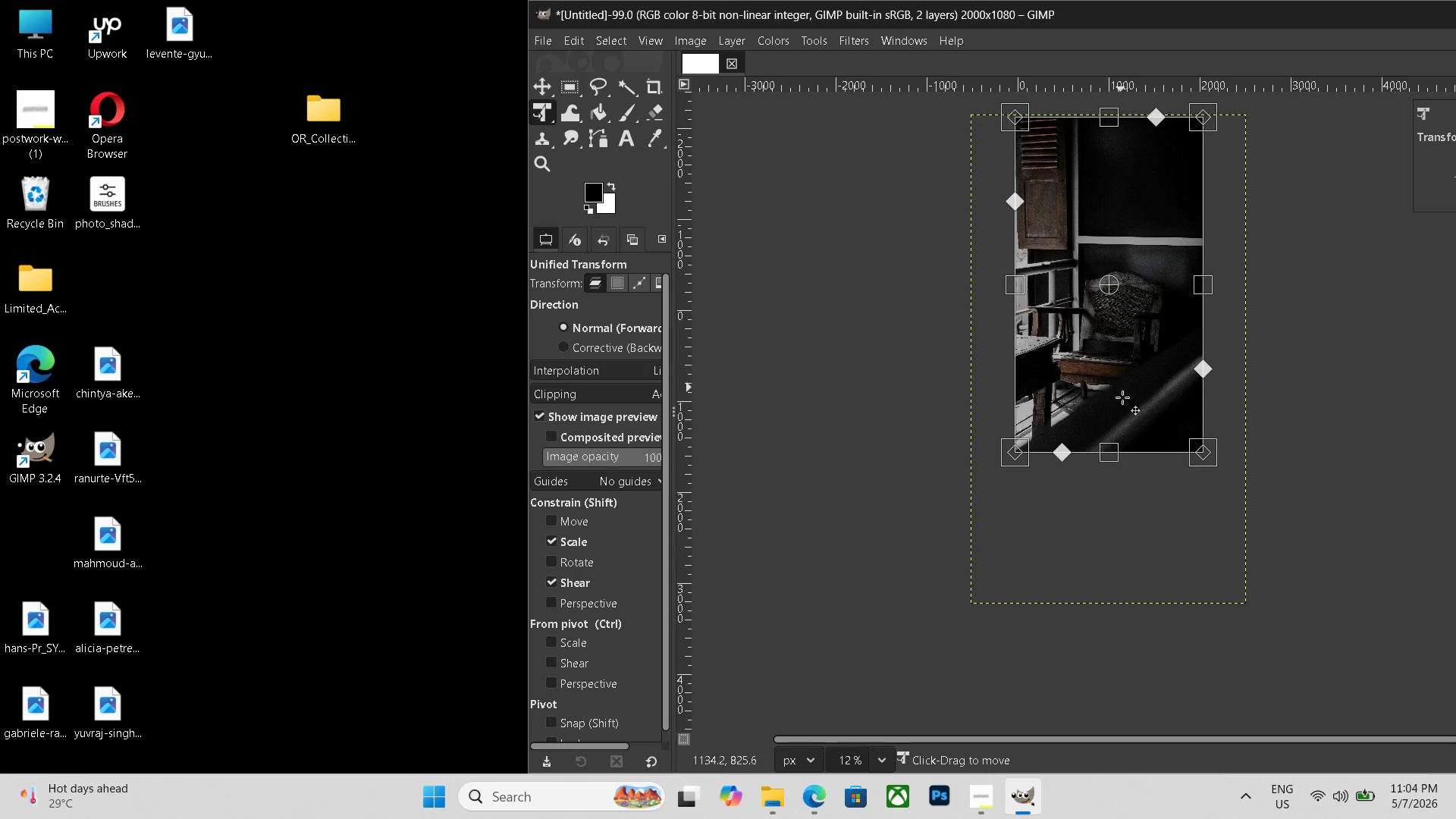 
left_click_drag(start_coordinate=[1121, 385], to_coordinate=[1124, 414])
 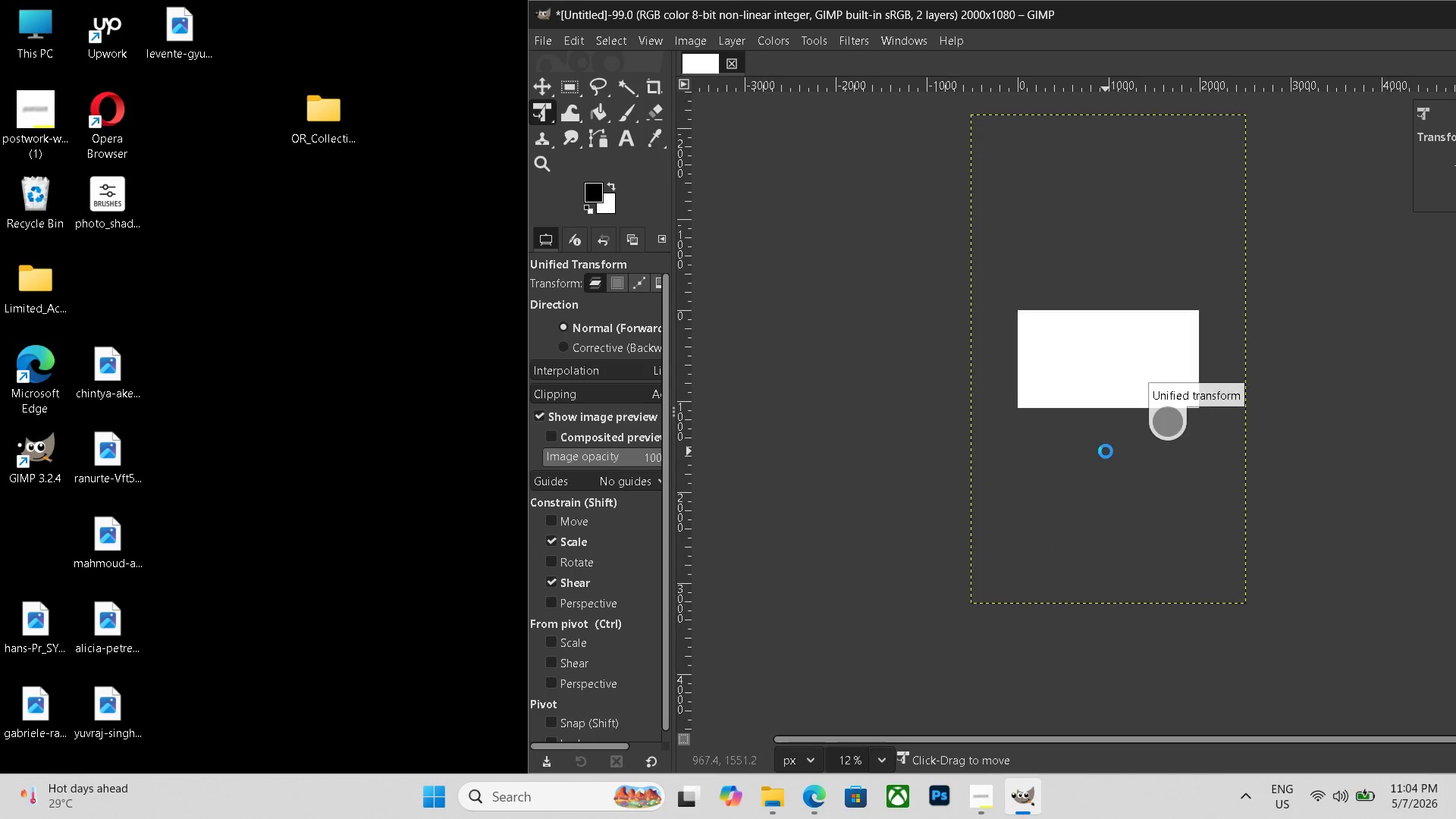 
key(Enter)
 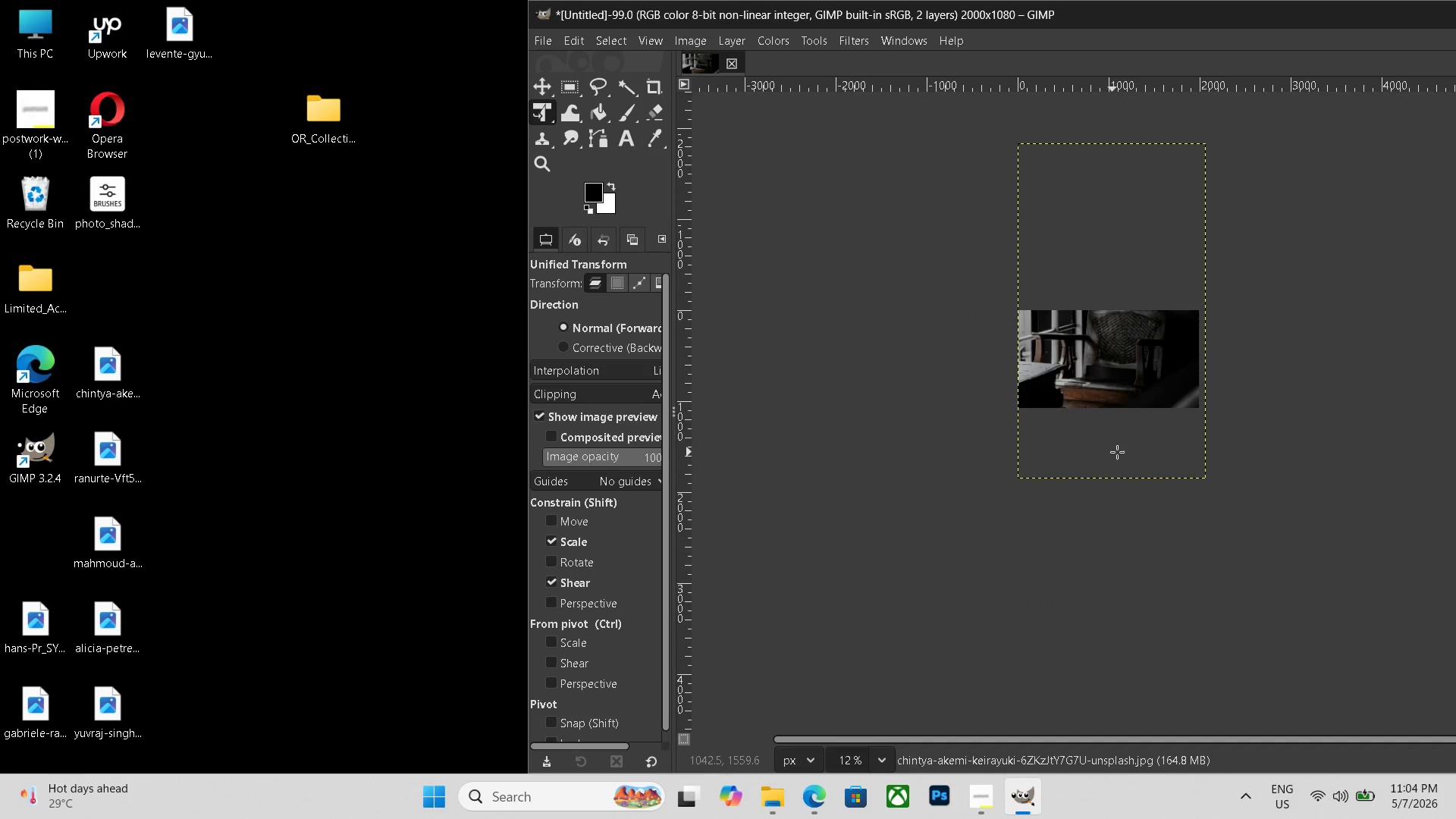 
hold_key(key=ControlLeft, duration=0.52)
 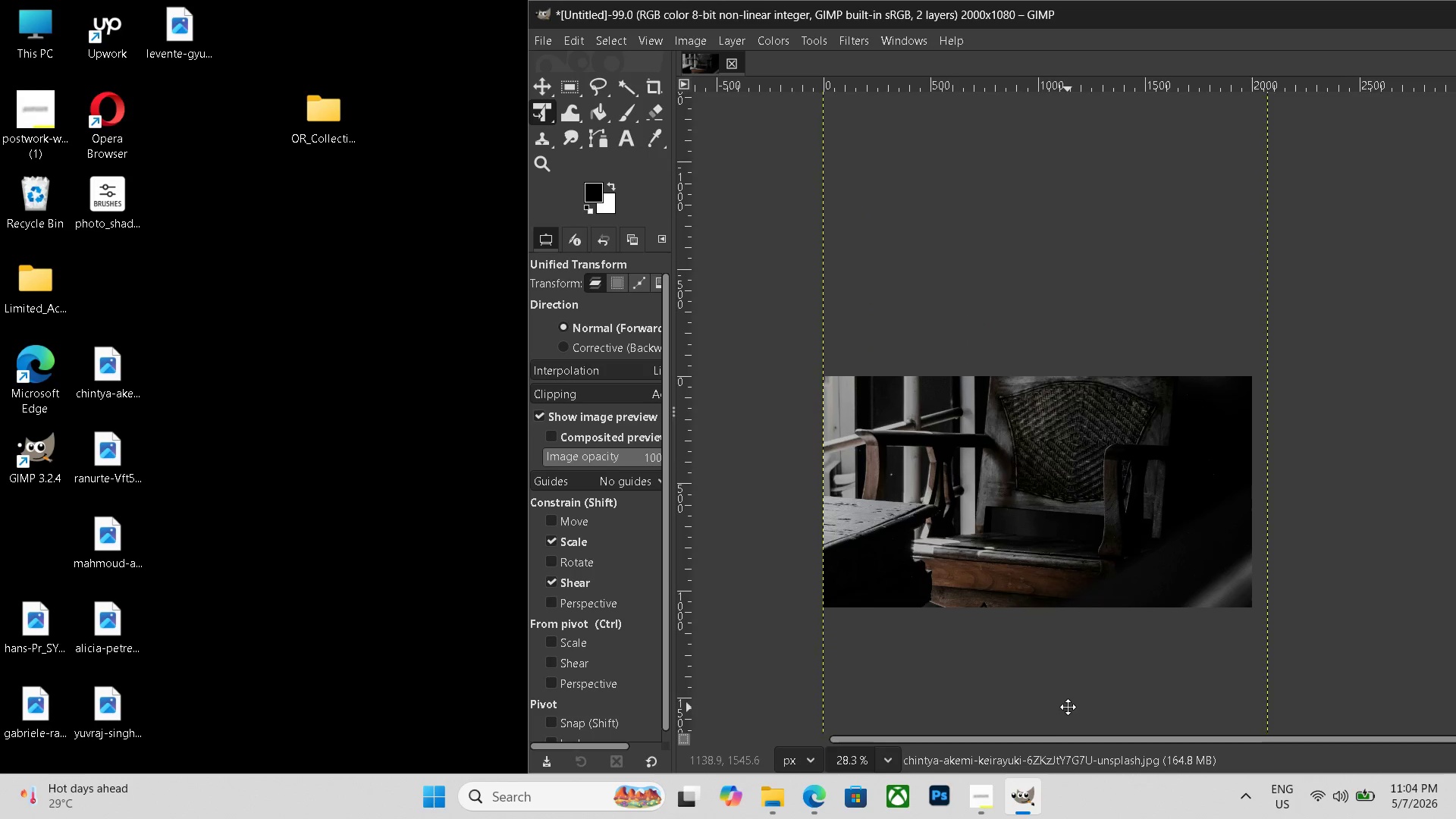 
hold_key(key=Space, duration=0.88)
 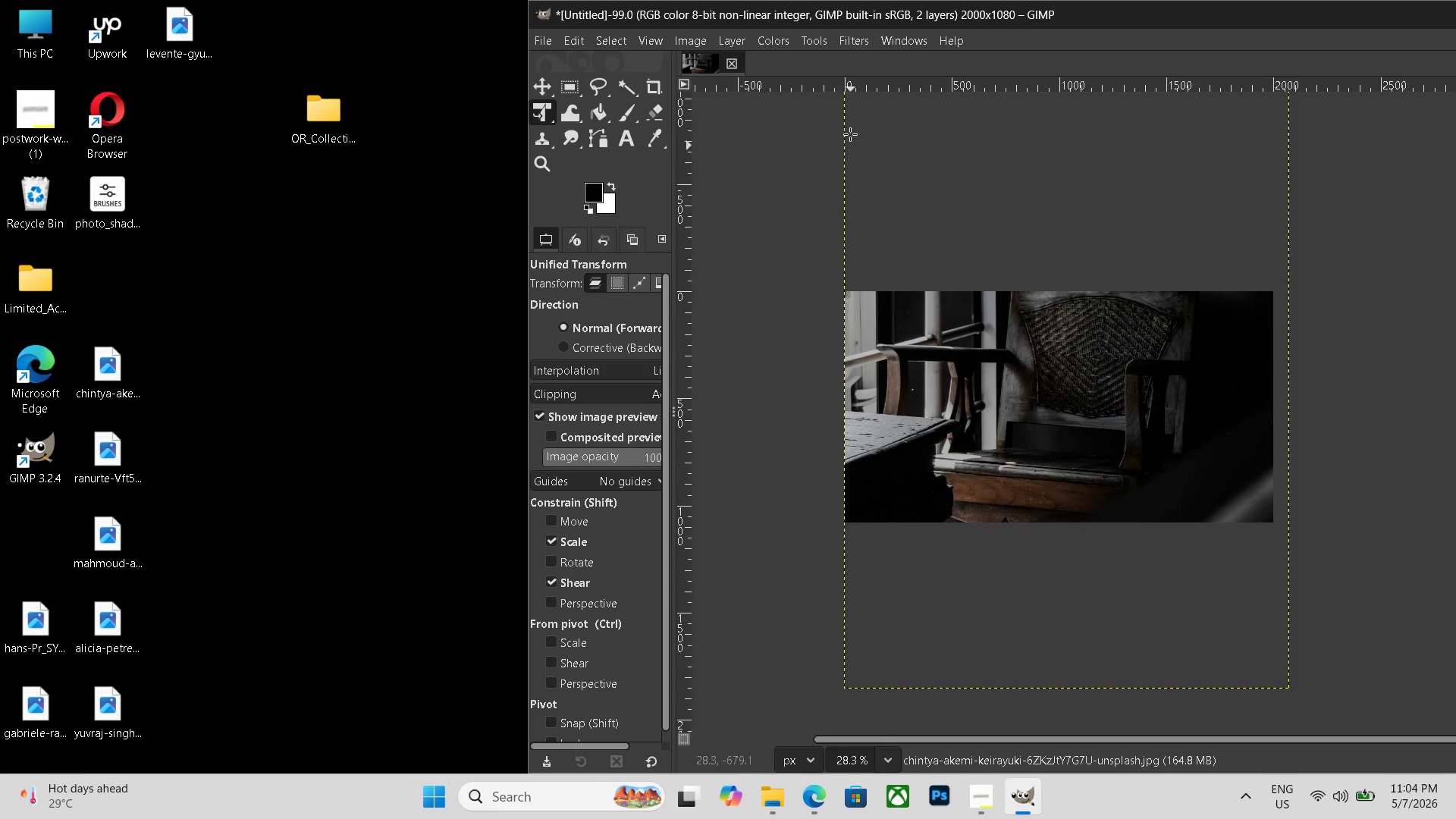 
scroll: coordinate [1124, 447], scroll_direction: up, amount: 9.0
 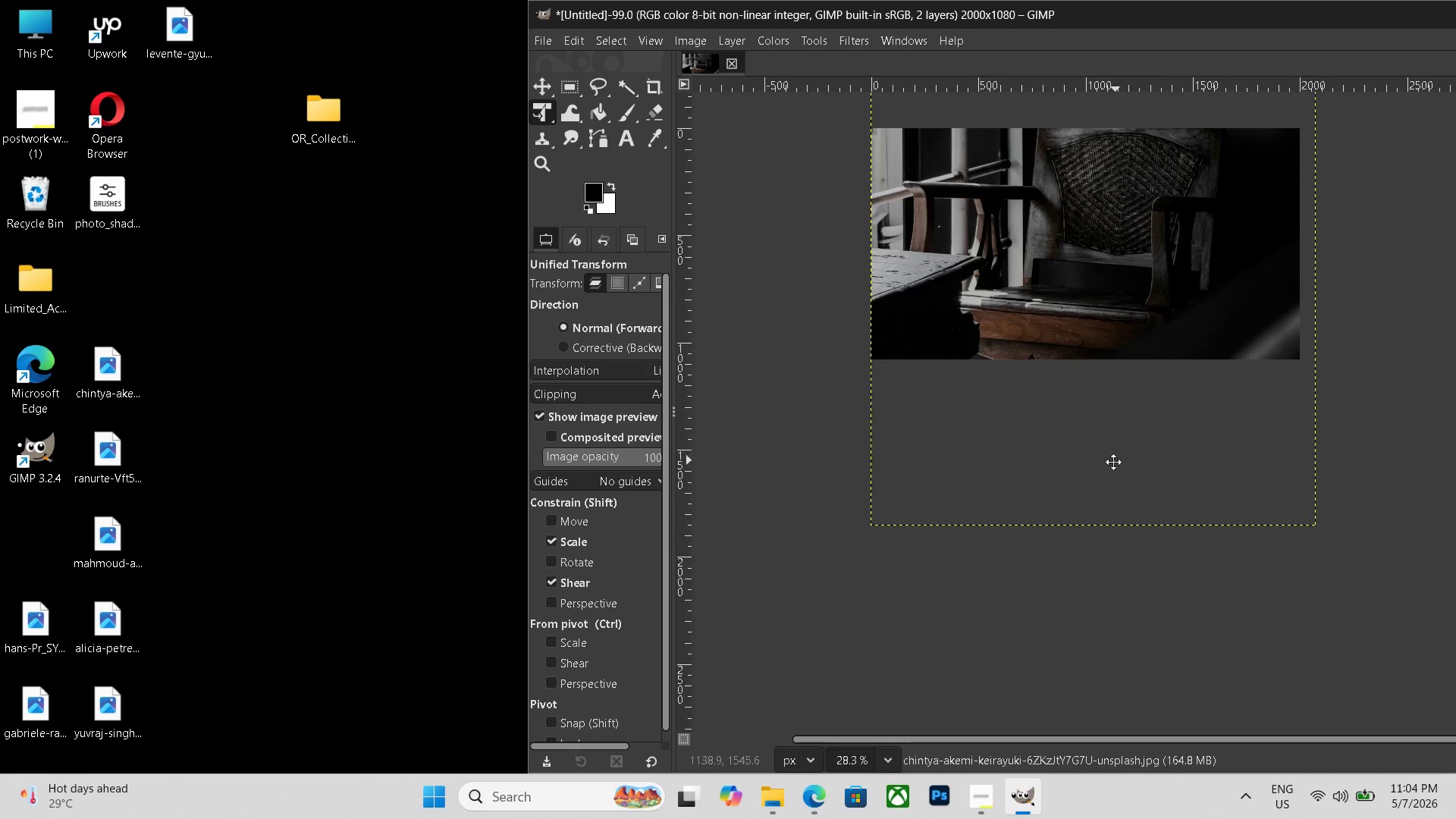 
left_click_drag(start_coordinate=[1116, 454], to_coordinate=[1090, 619])
 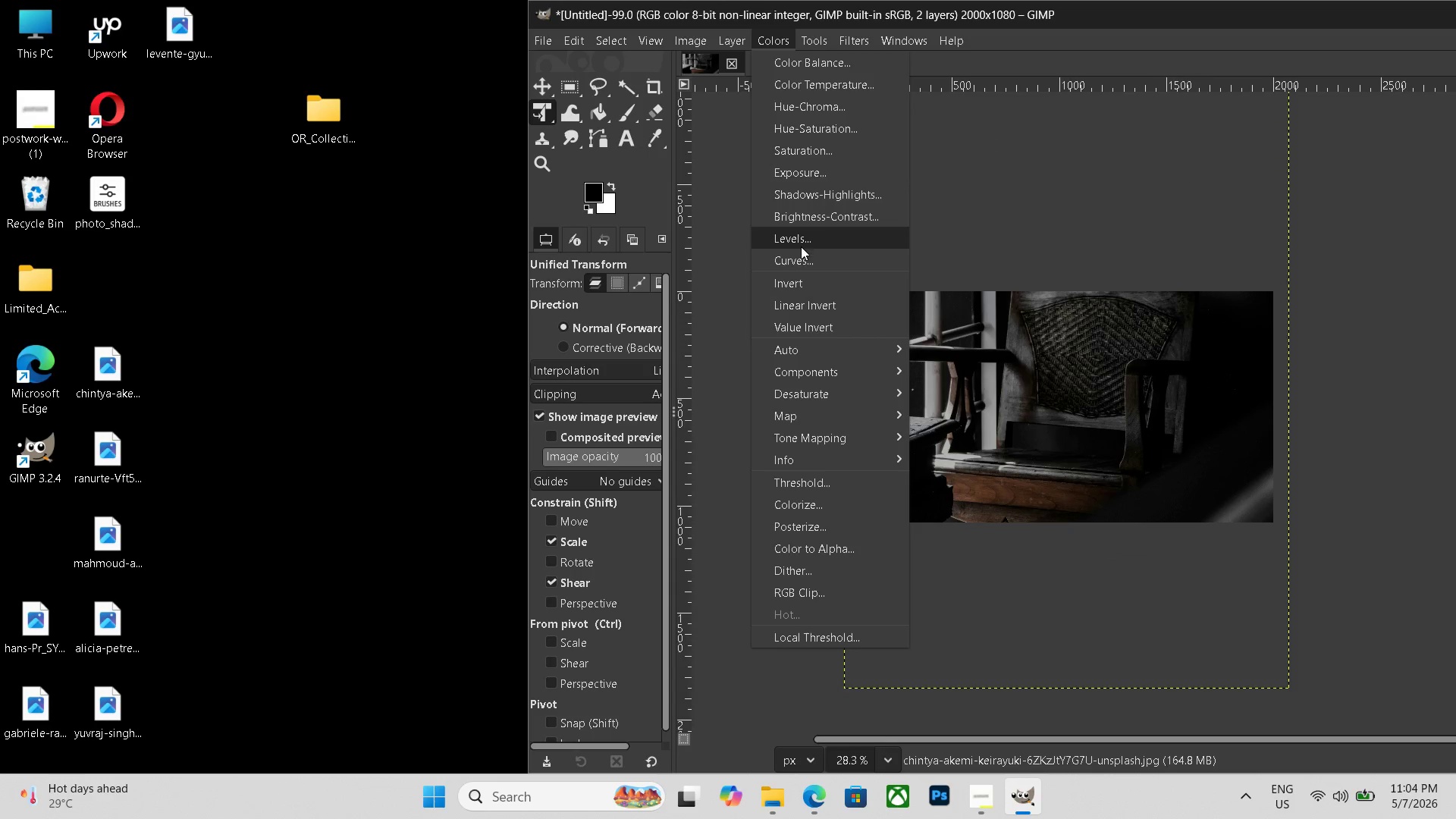 
left_click([800, 253])
 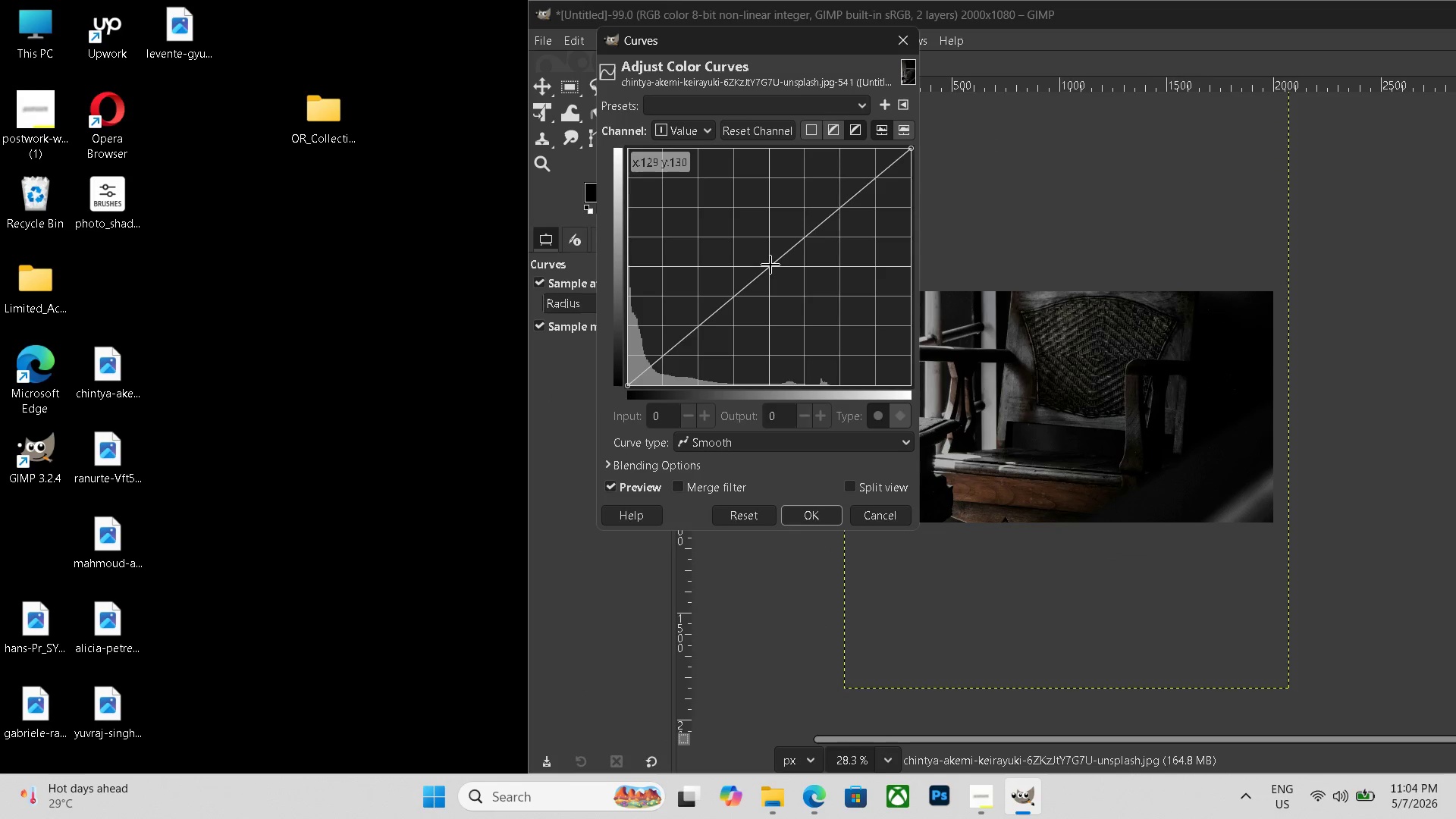 
left_click_drag(start_coordinate=[770, 265], to_coordinate=[752, 248])
 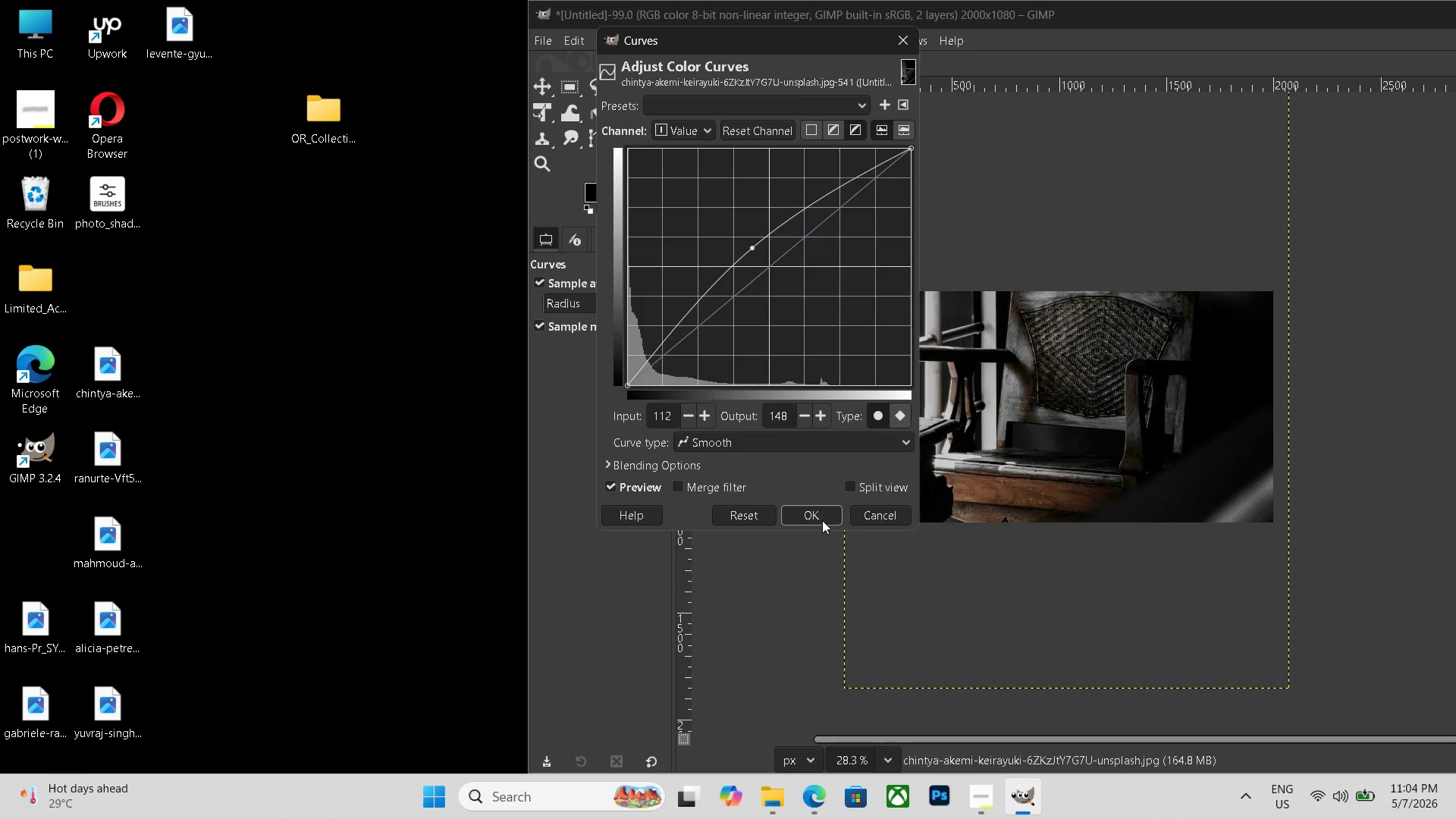 
left_click([822, 519])
 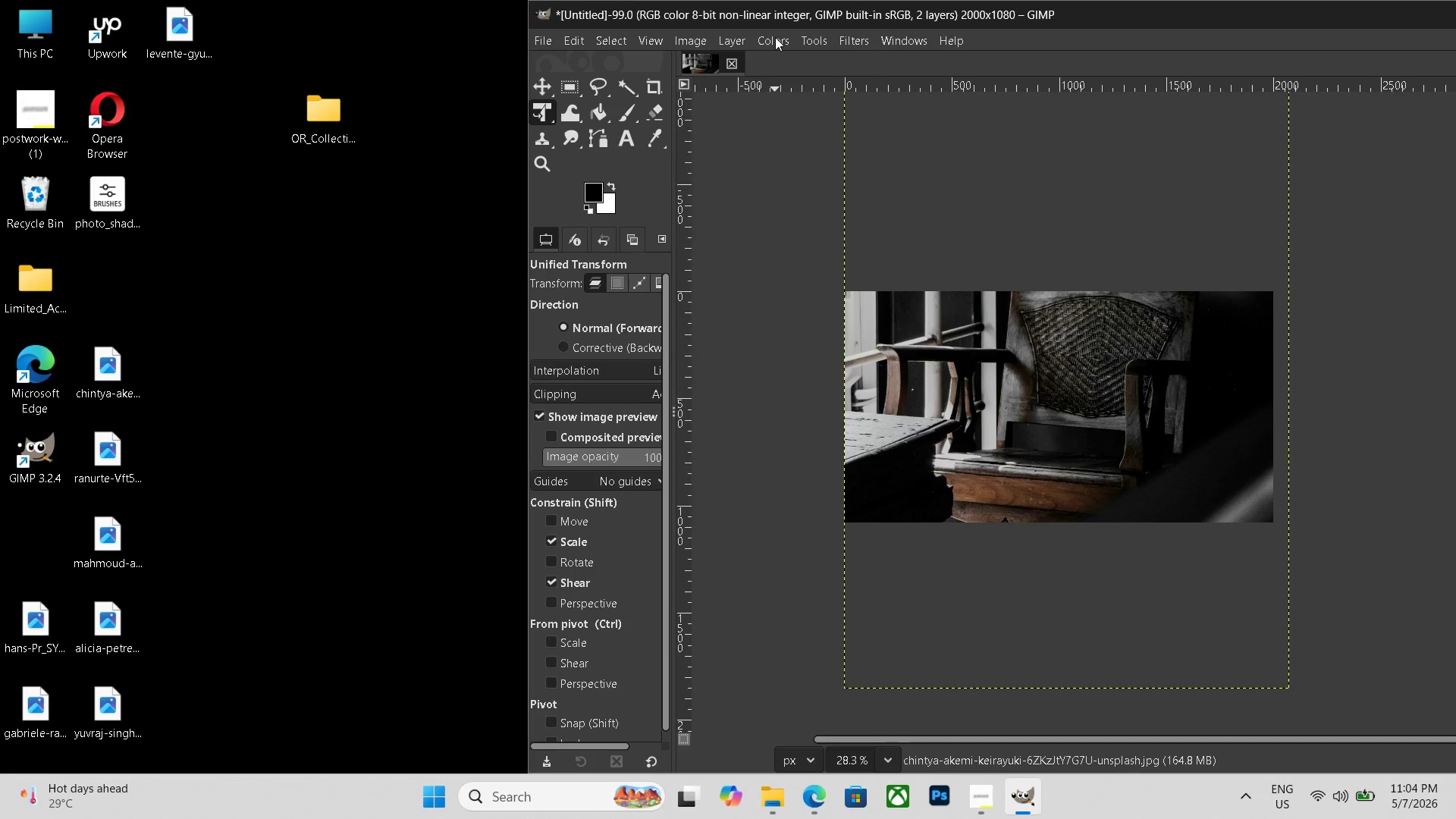 
left_click([775, 37])
 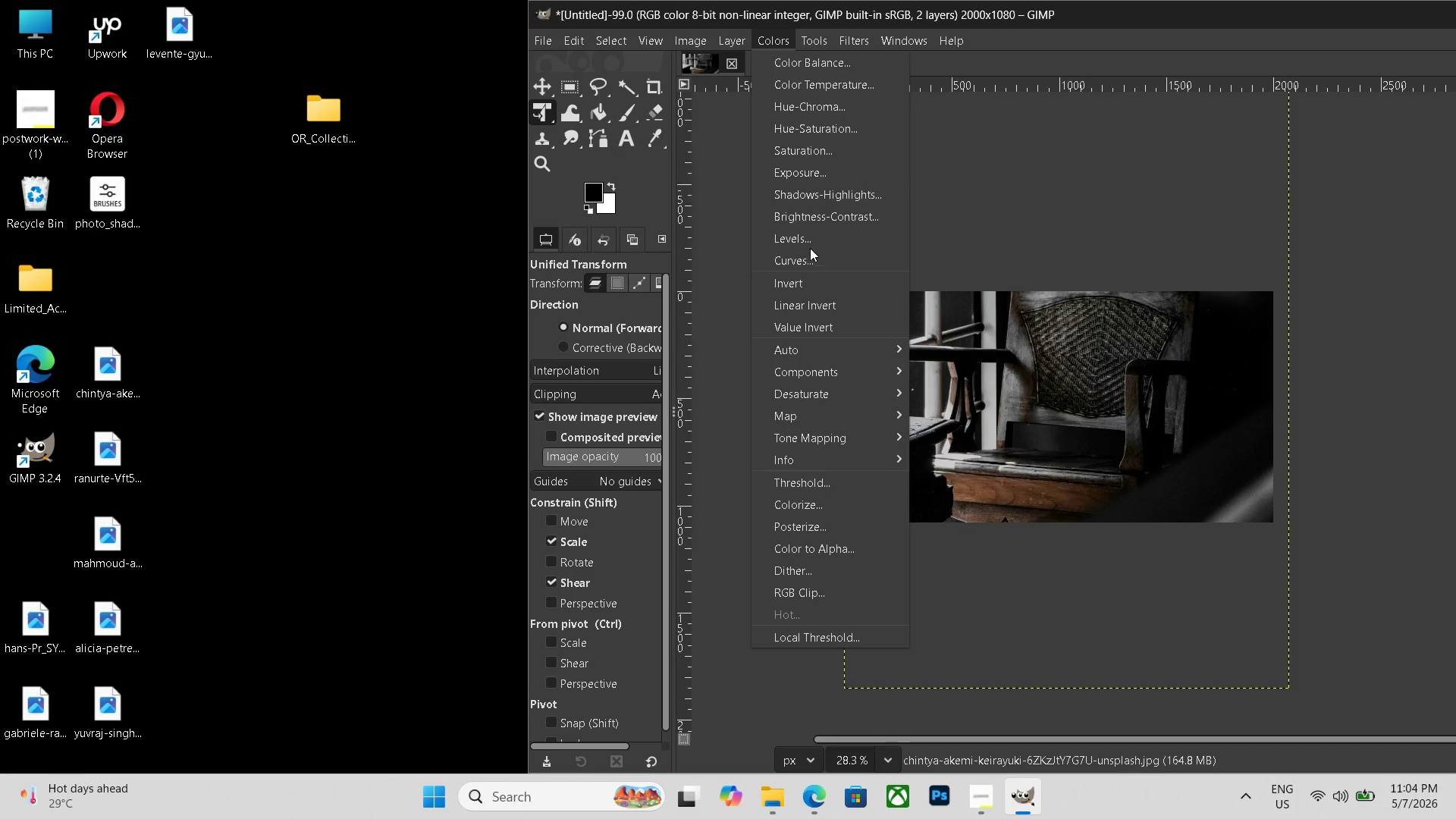 
left_click([811, 239])
 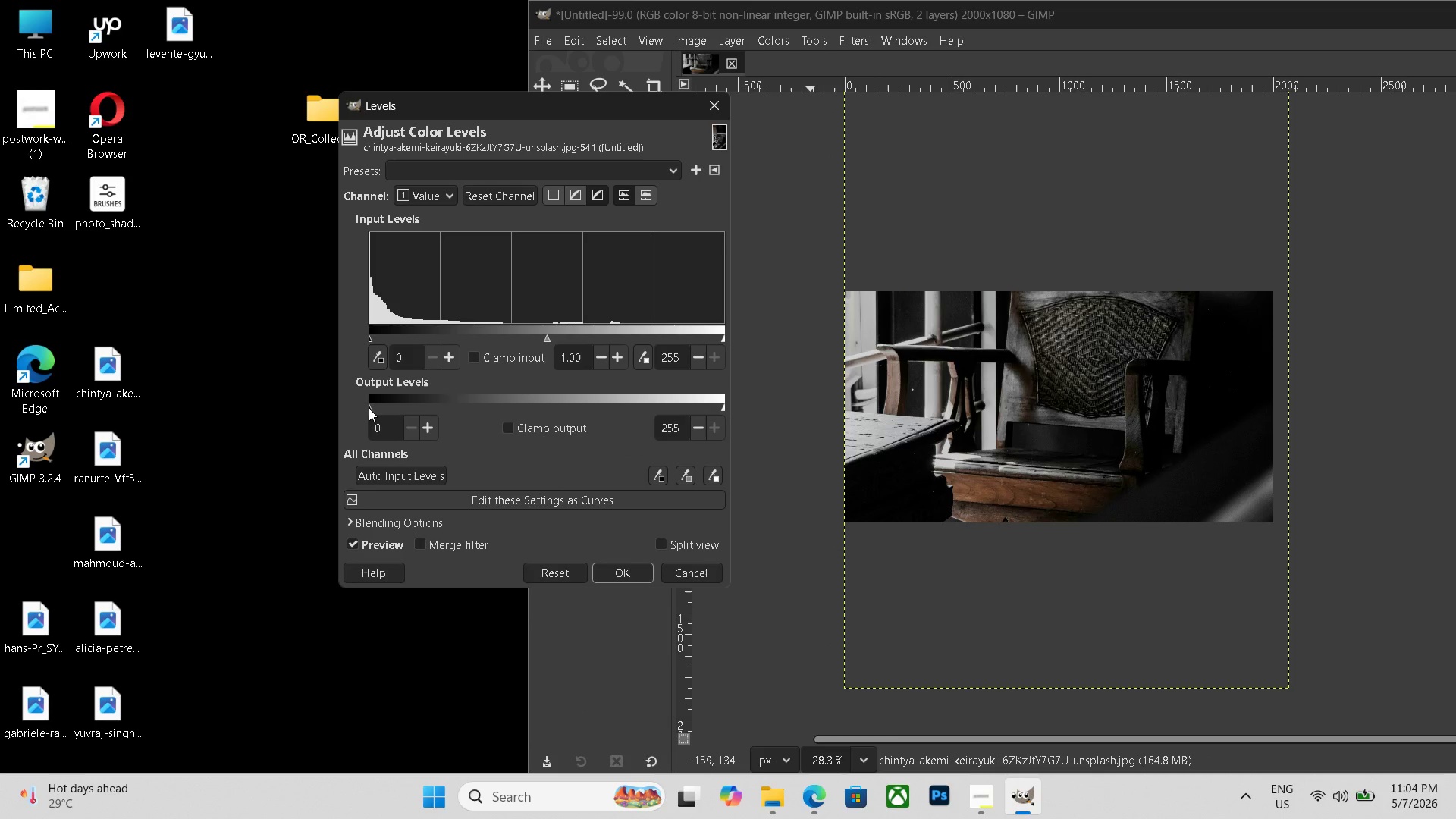 
left_click_drag(start_coordinate=[368, 408], to_coordinate=[380, 409])
 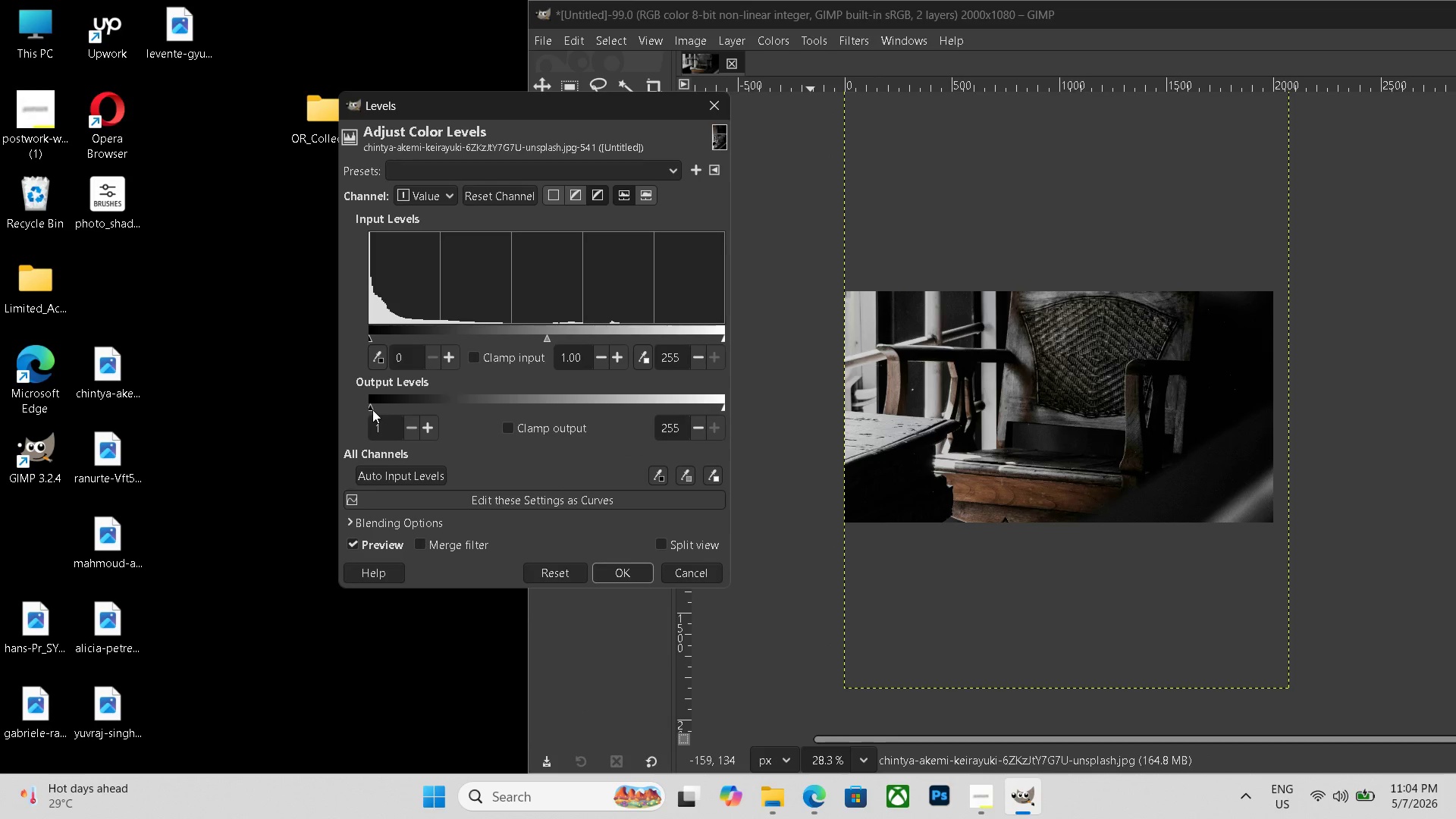 
left_click_drag(start_coordinate=[369, 410], to_coordinate=[390, 411])
 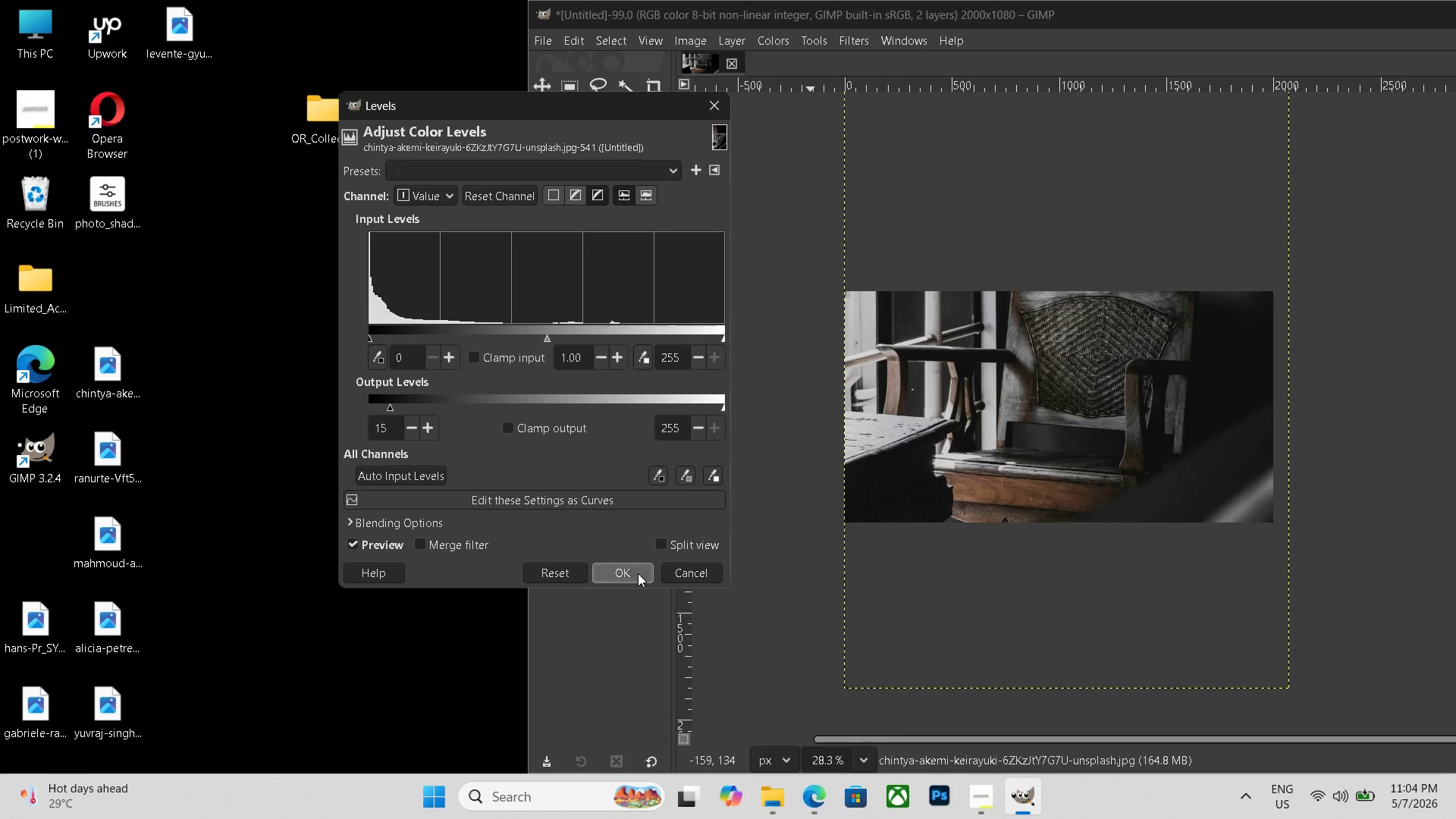 
left_click([638, 573])
 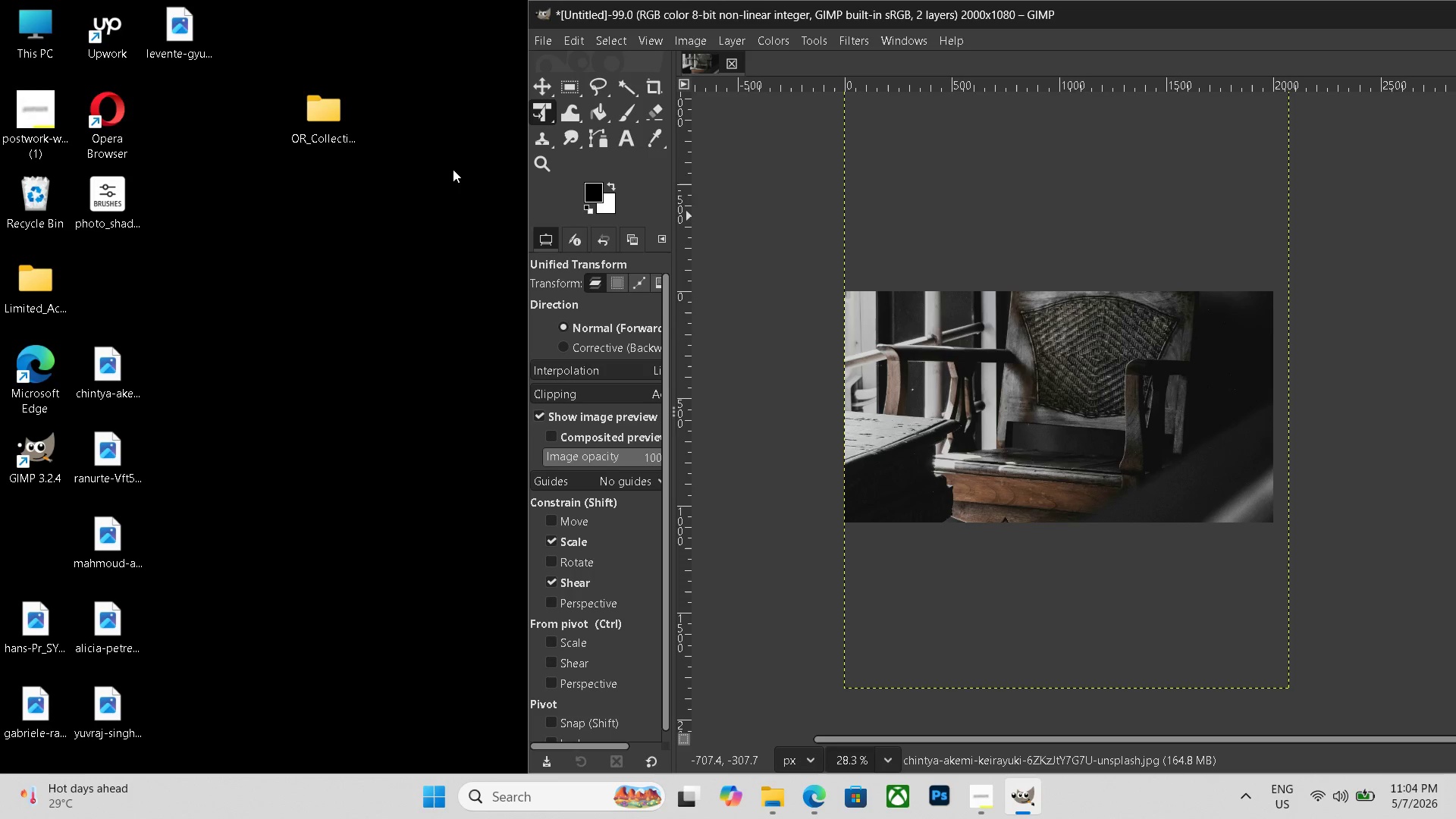 
double_click([325, 110])
 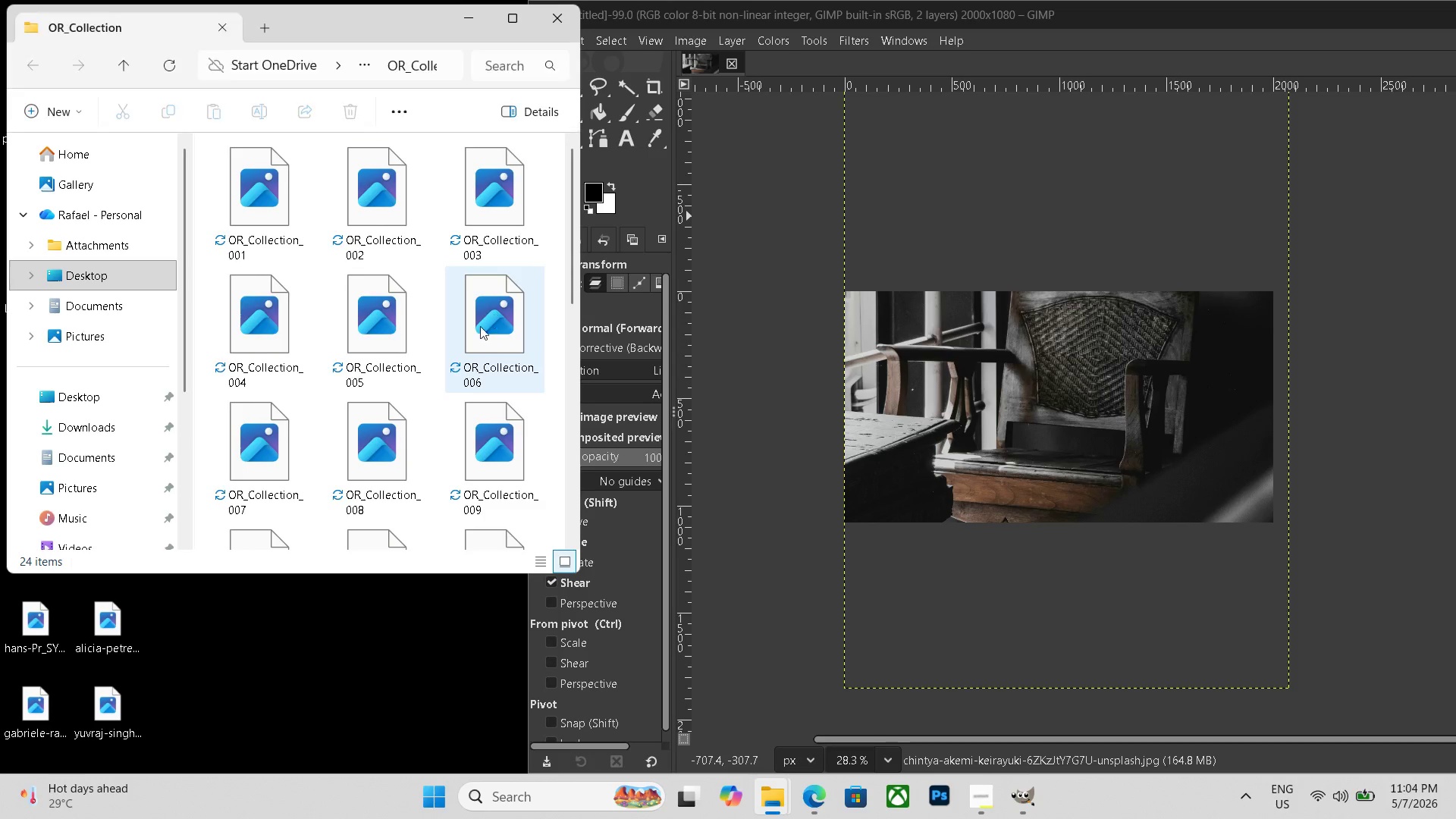 
scroll: coordinate [412, 376], scroll_direction: down, amount: 19.0
 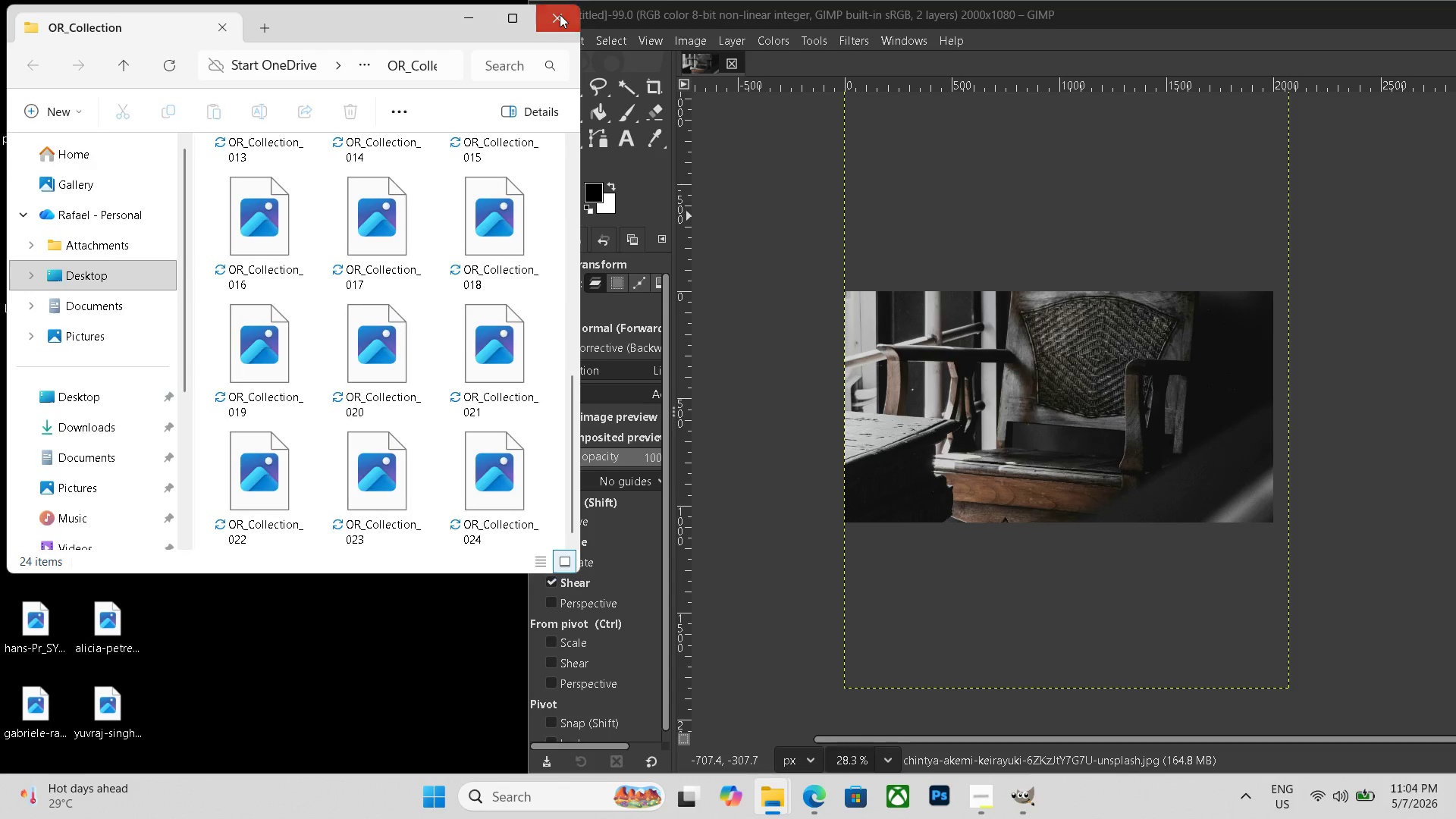 
left_click([560, 14])
 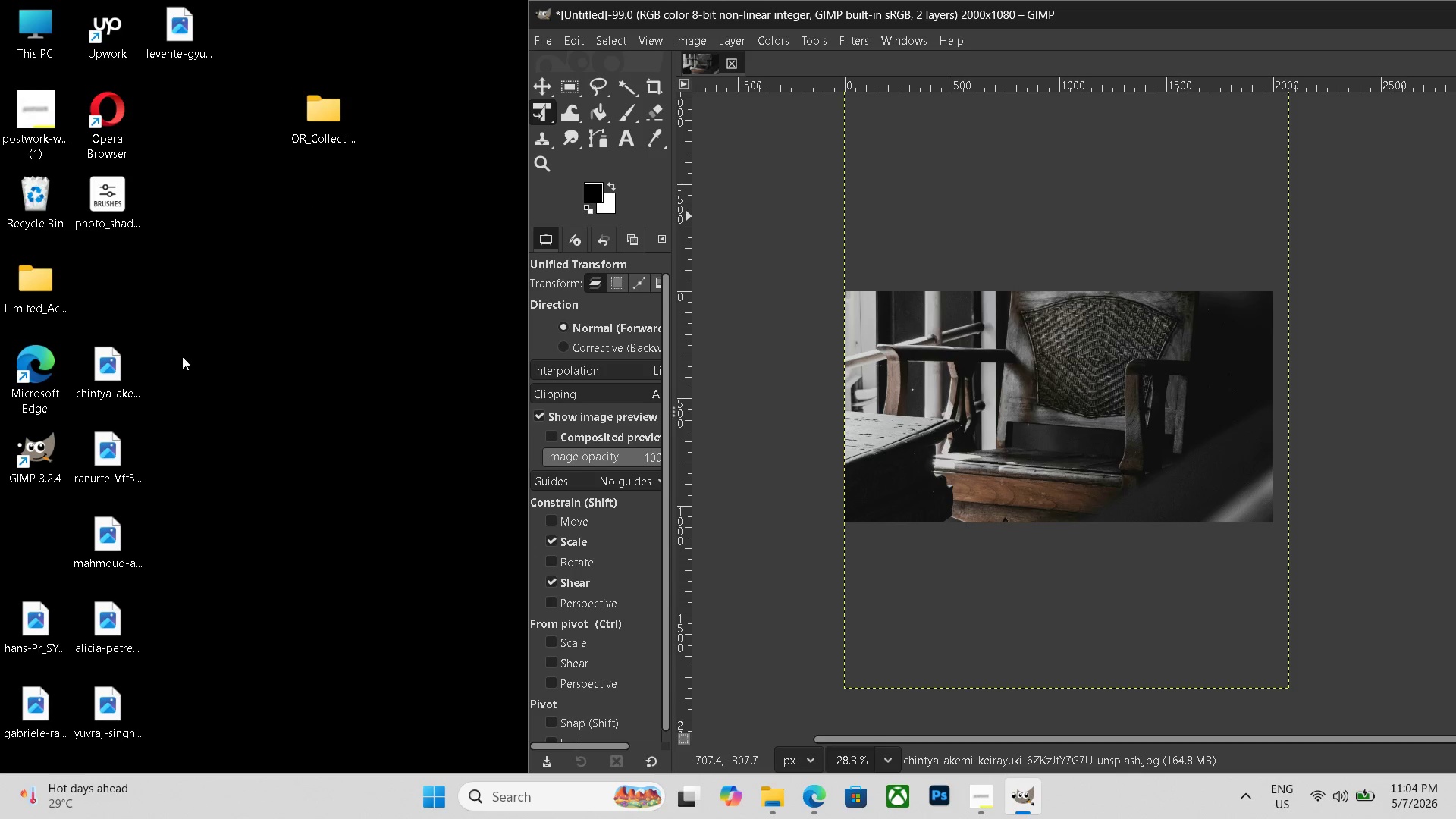 
wait(6.22)
 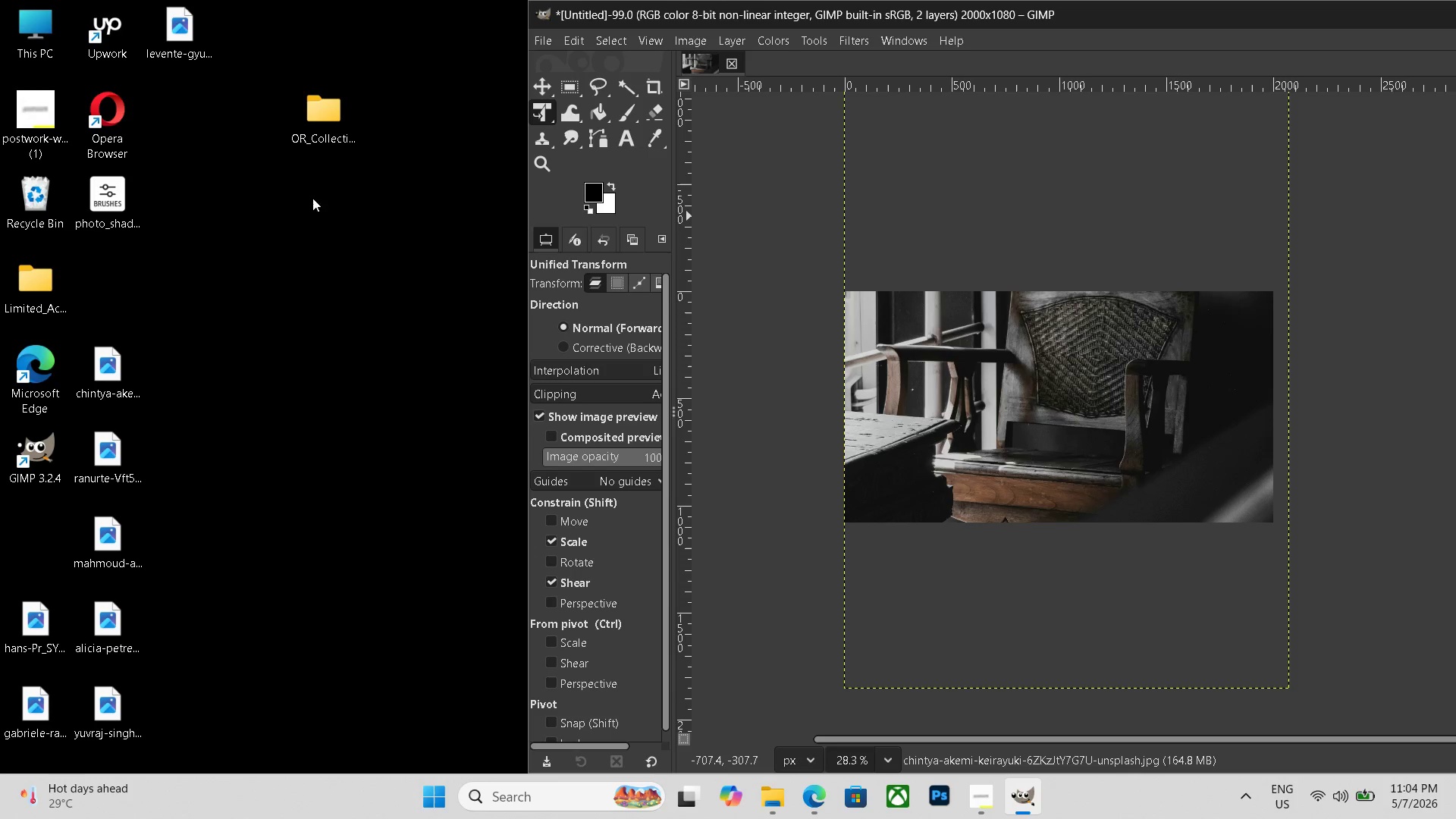 
double_click([126, 375])
 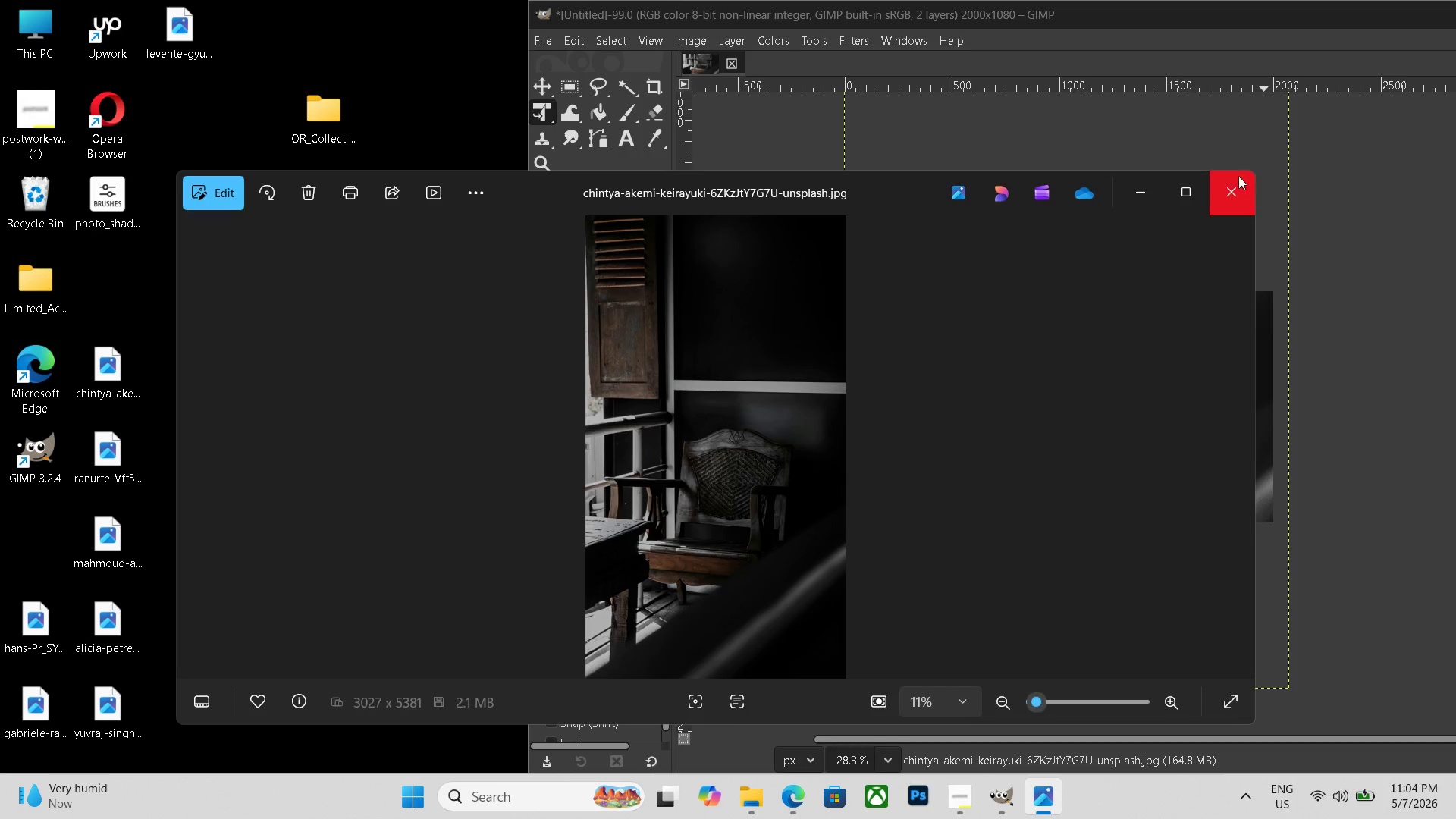 
left_click([1235, 189])
 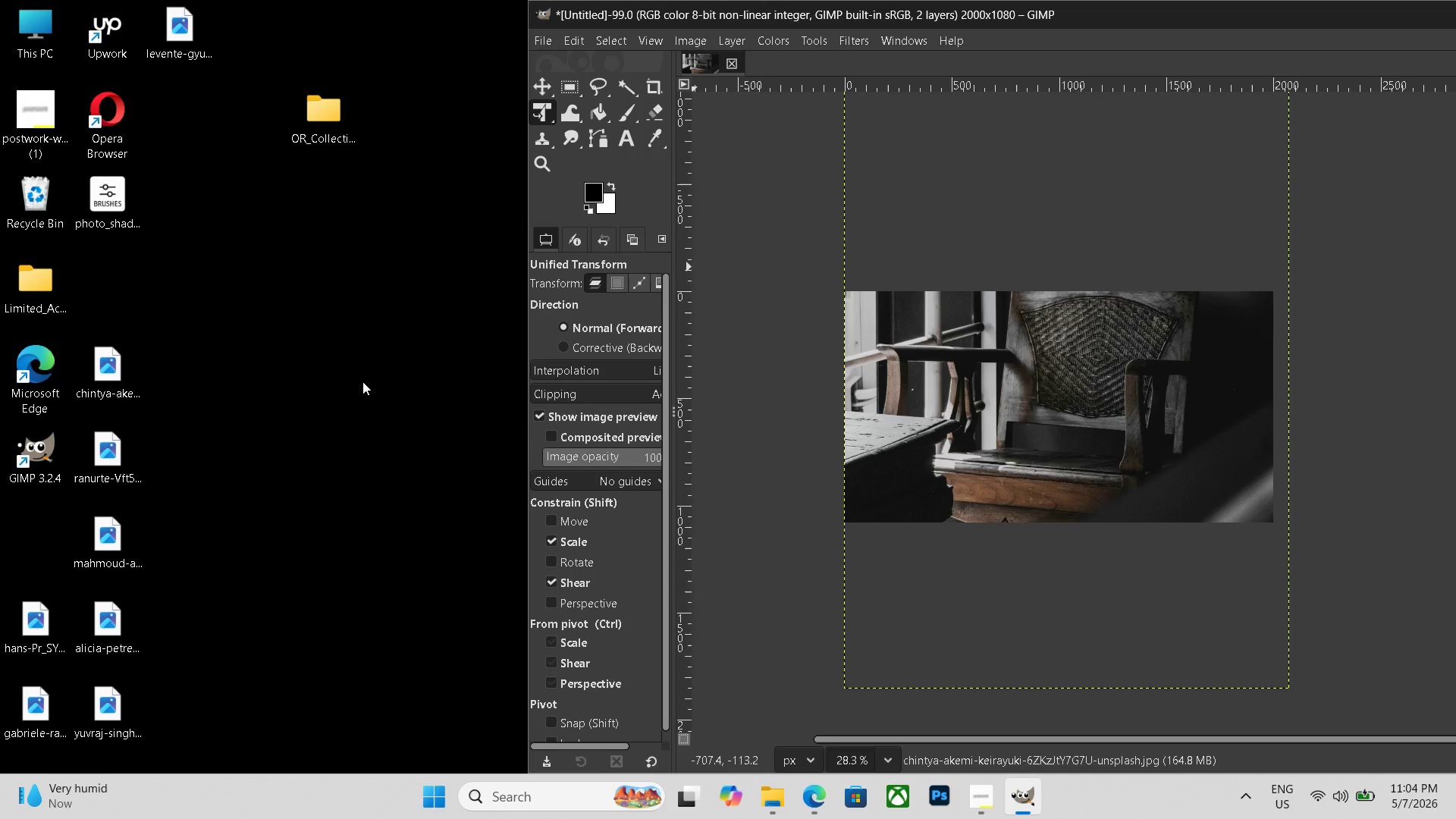 
key(Control+Shift+E)
 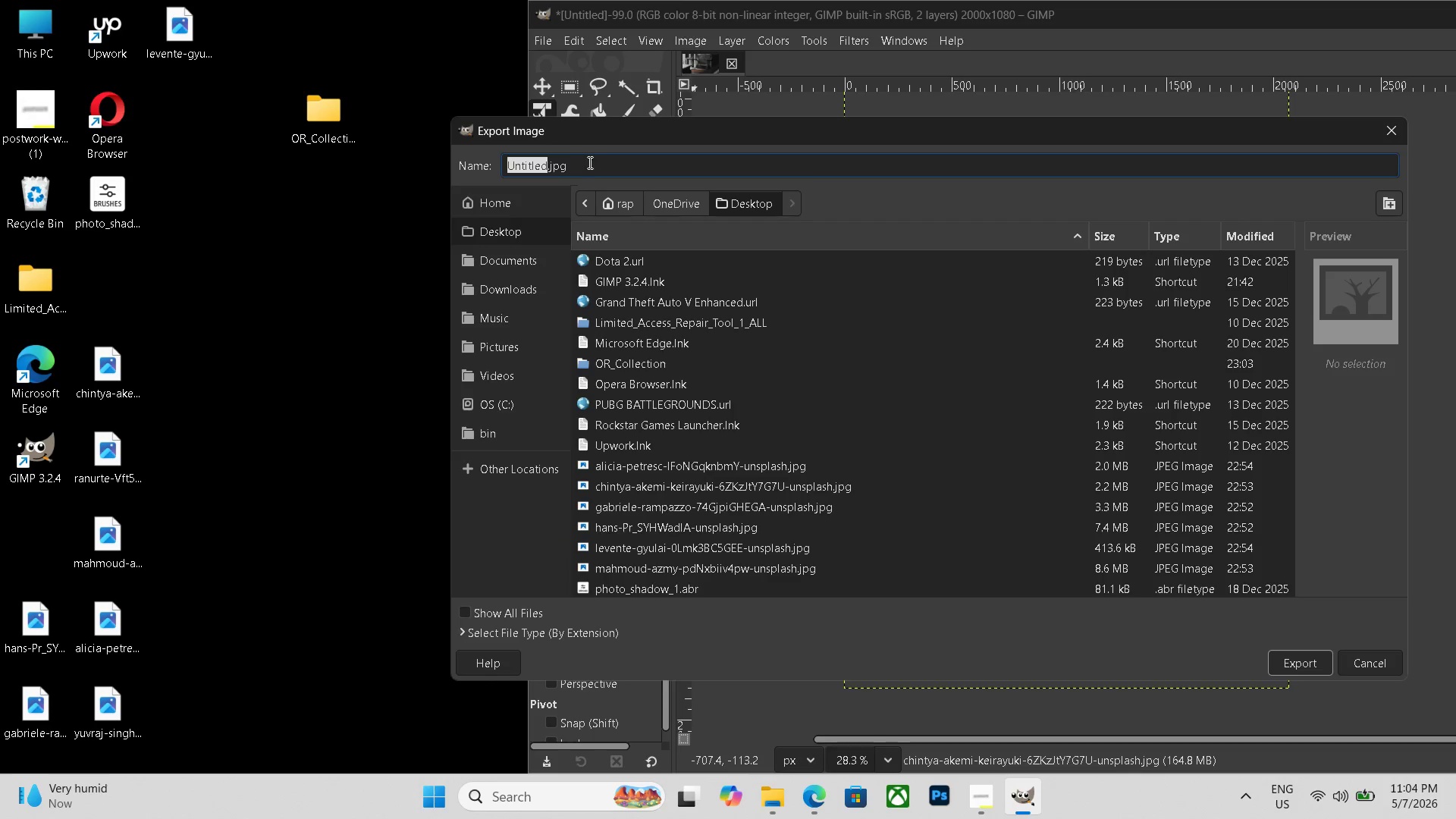 
double_click([588, 162])
 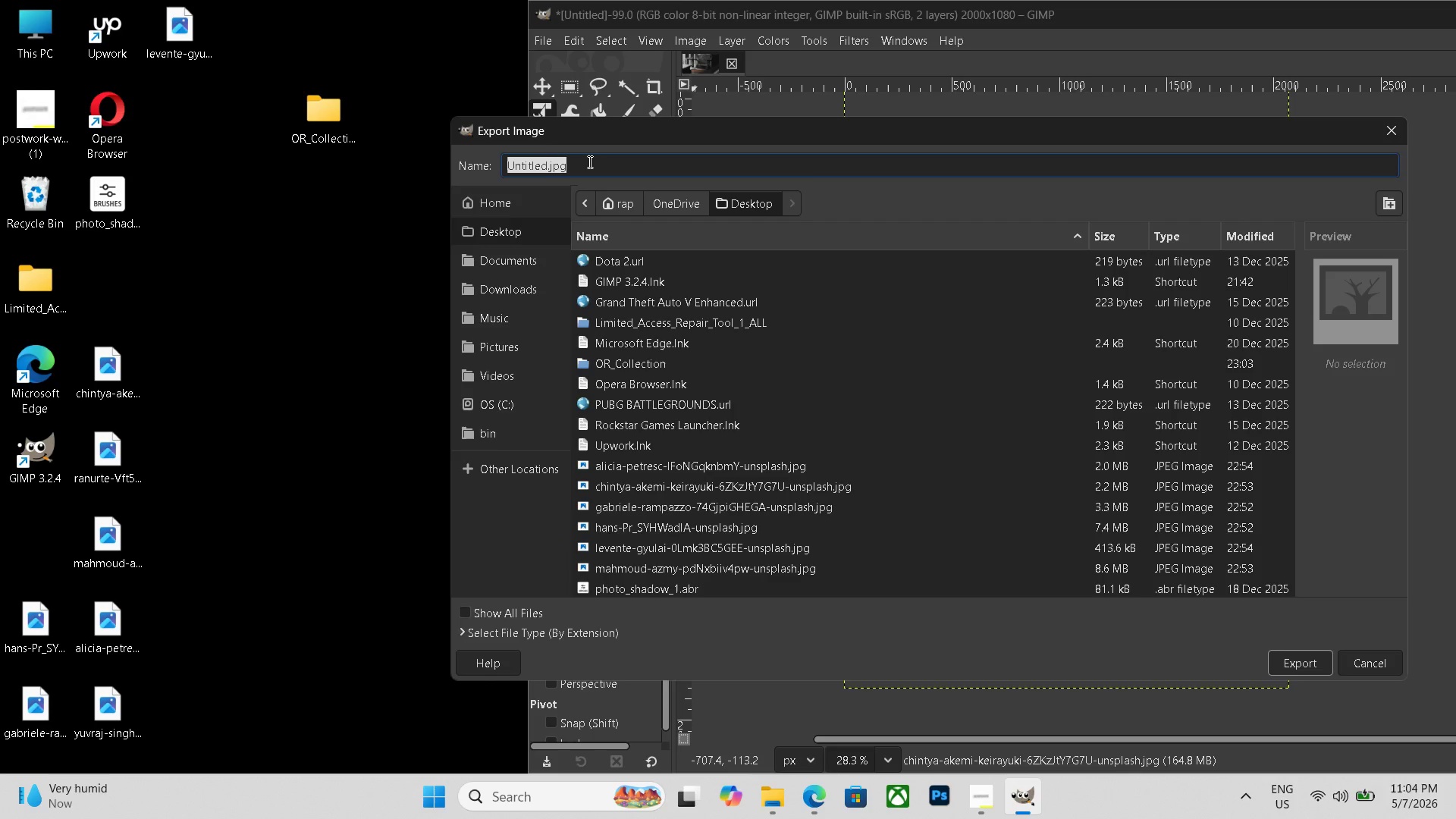 
triple_click([588, 162])
 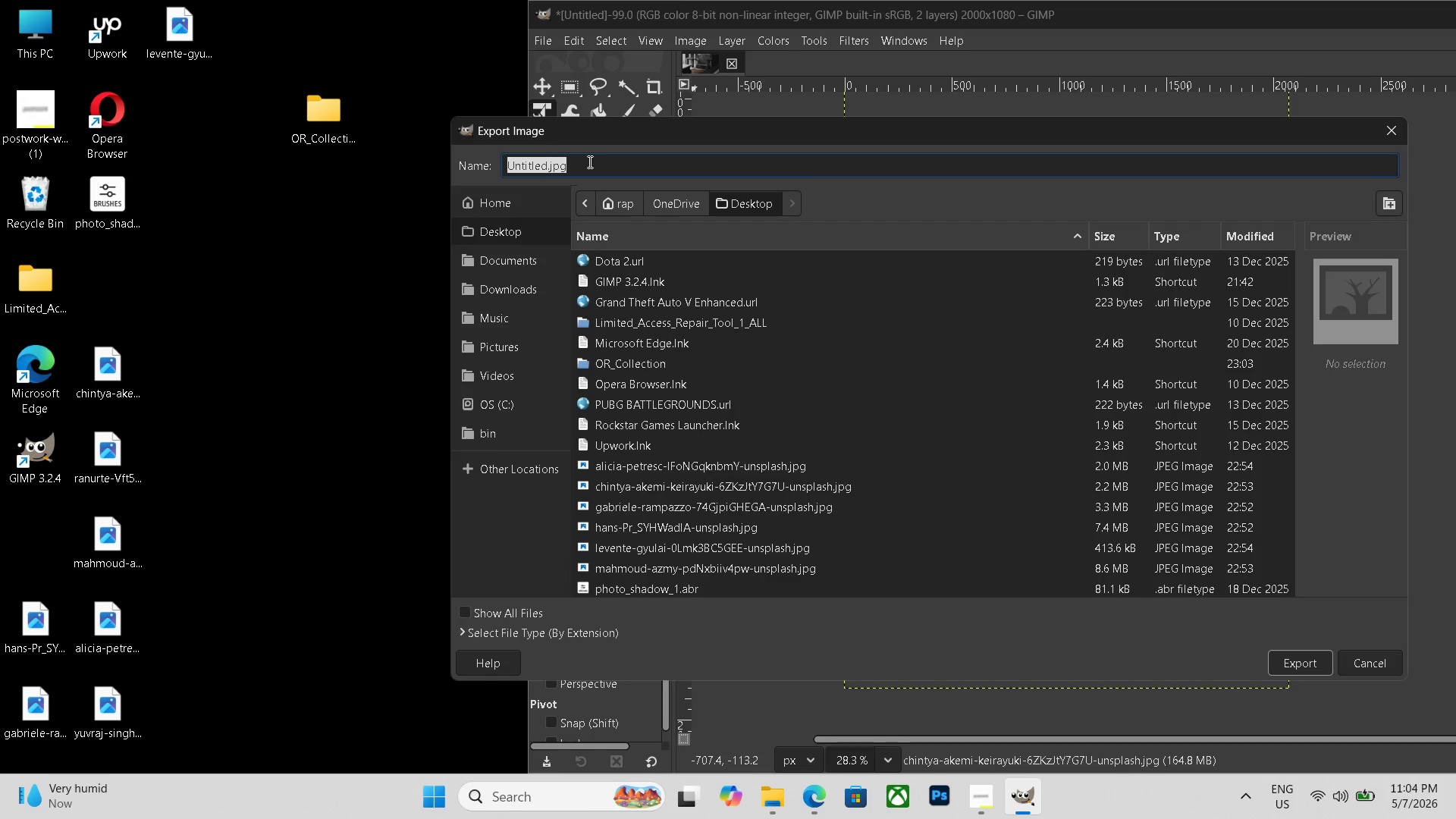 
key(Control+V)
 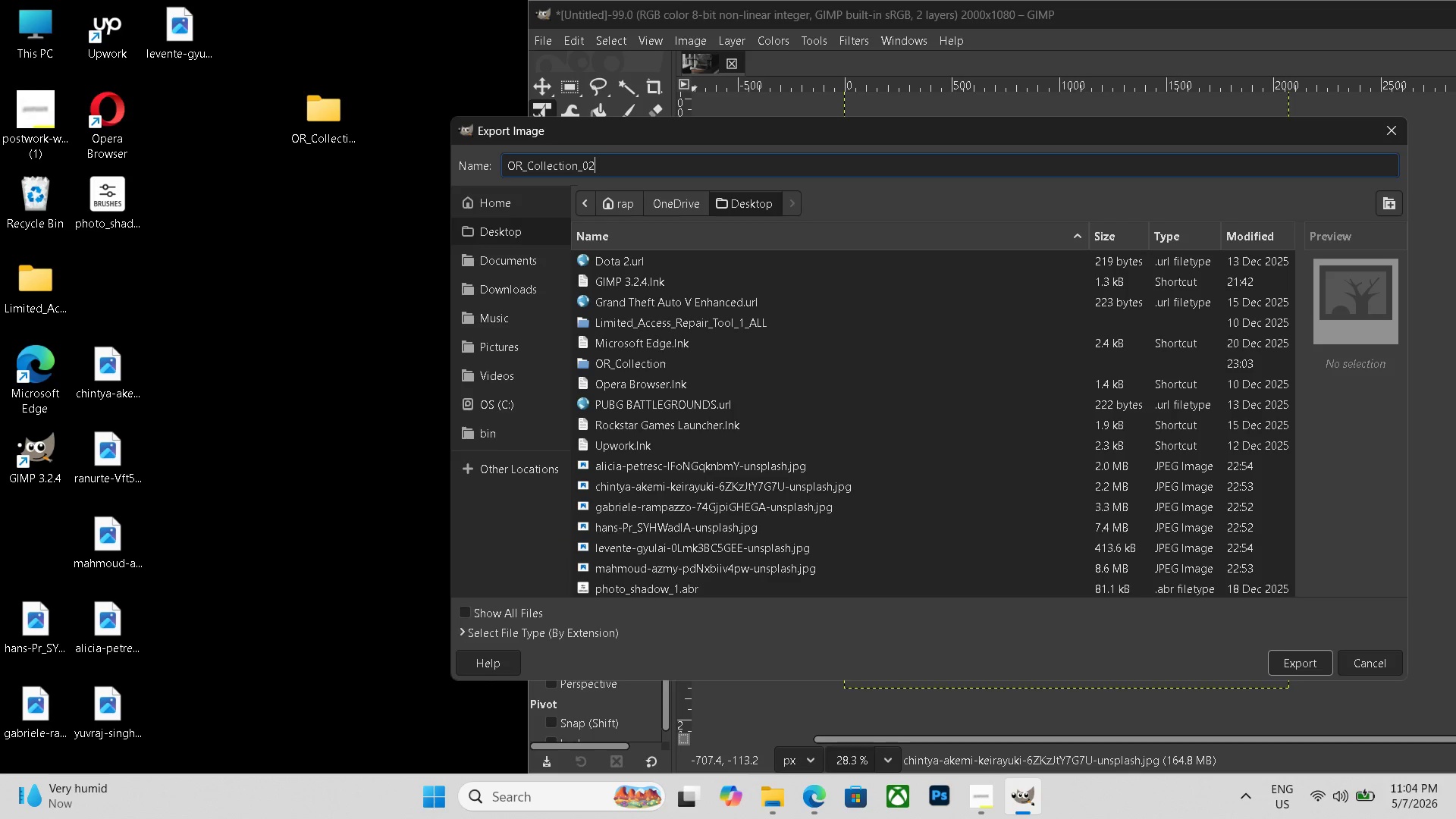 
key(Backspace)
 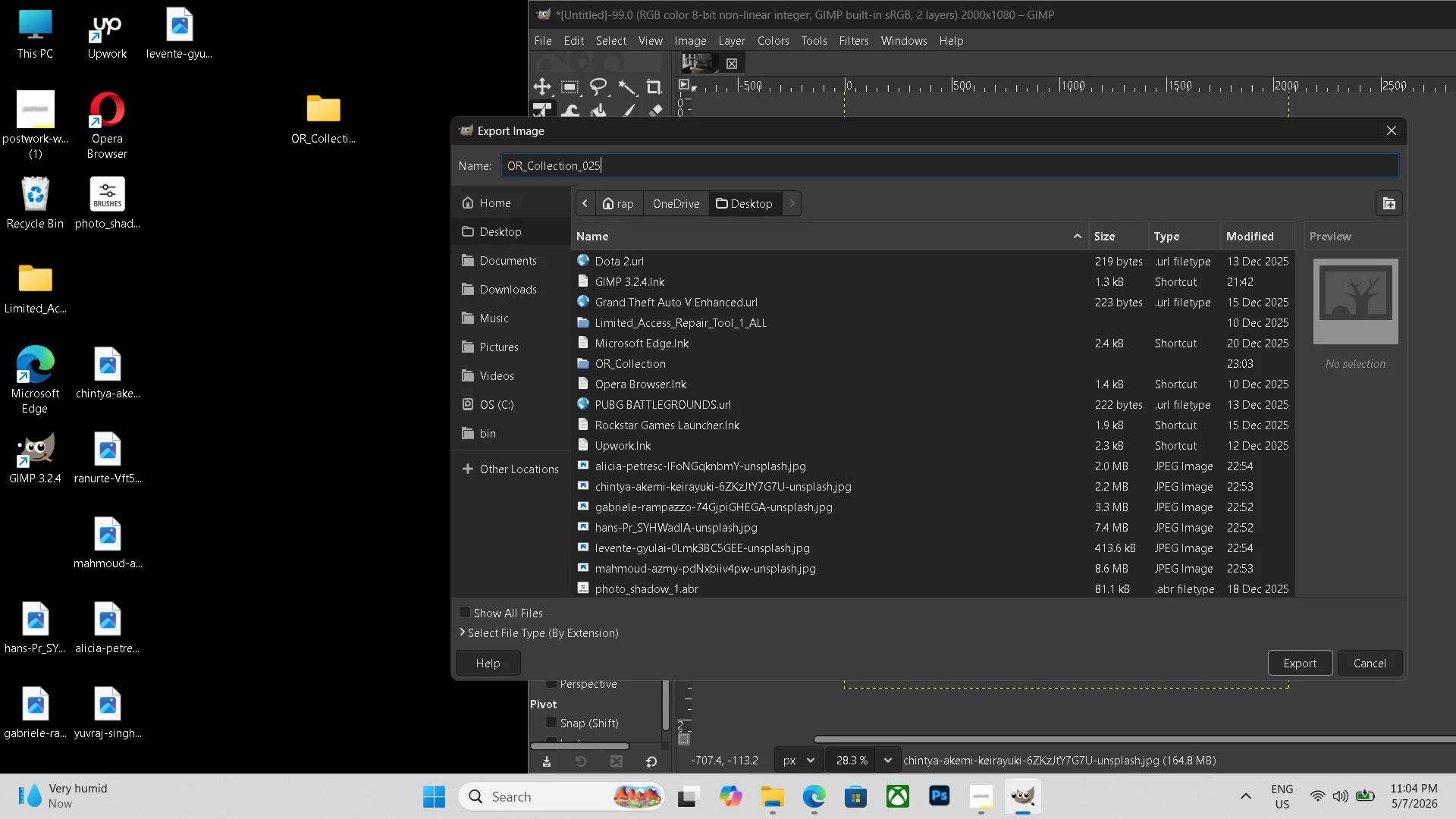 
key(Numpad5)
 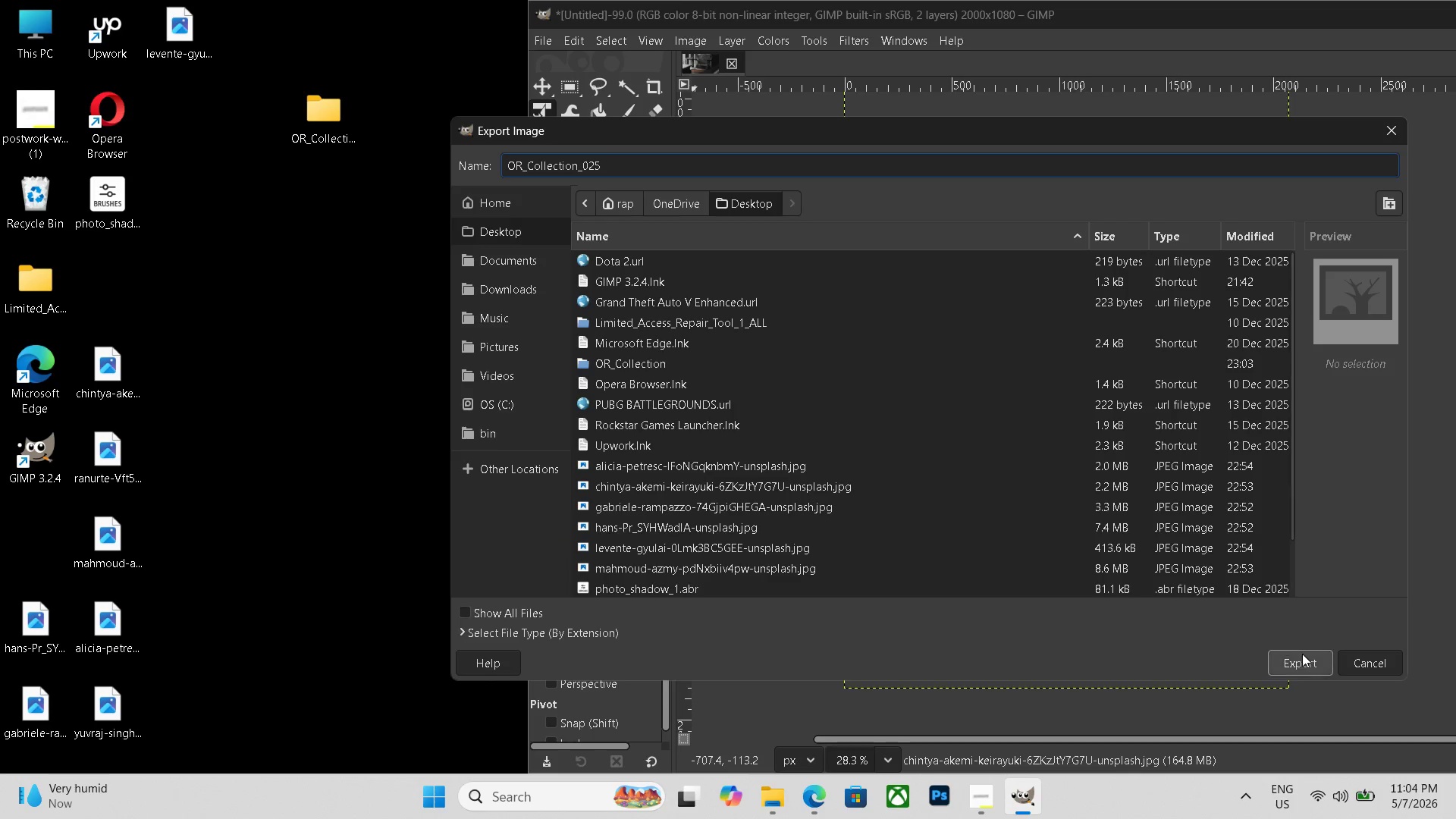 
left_click([1302, 654])
 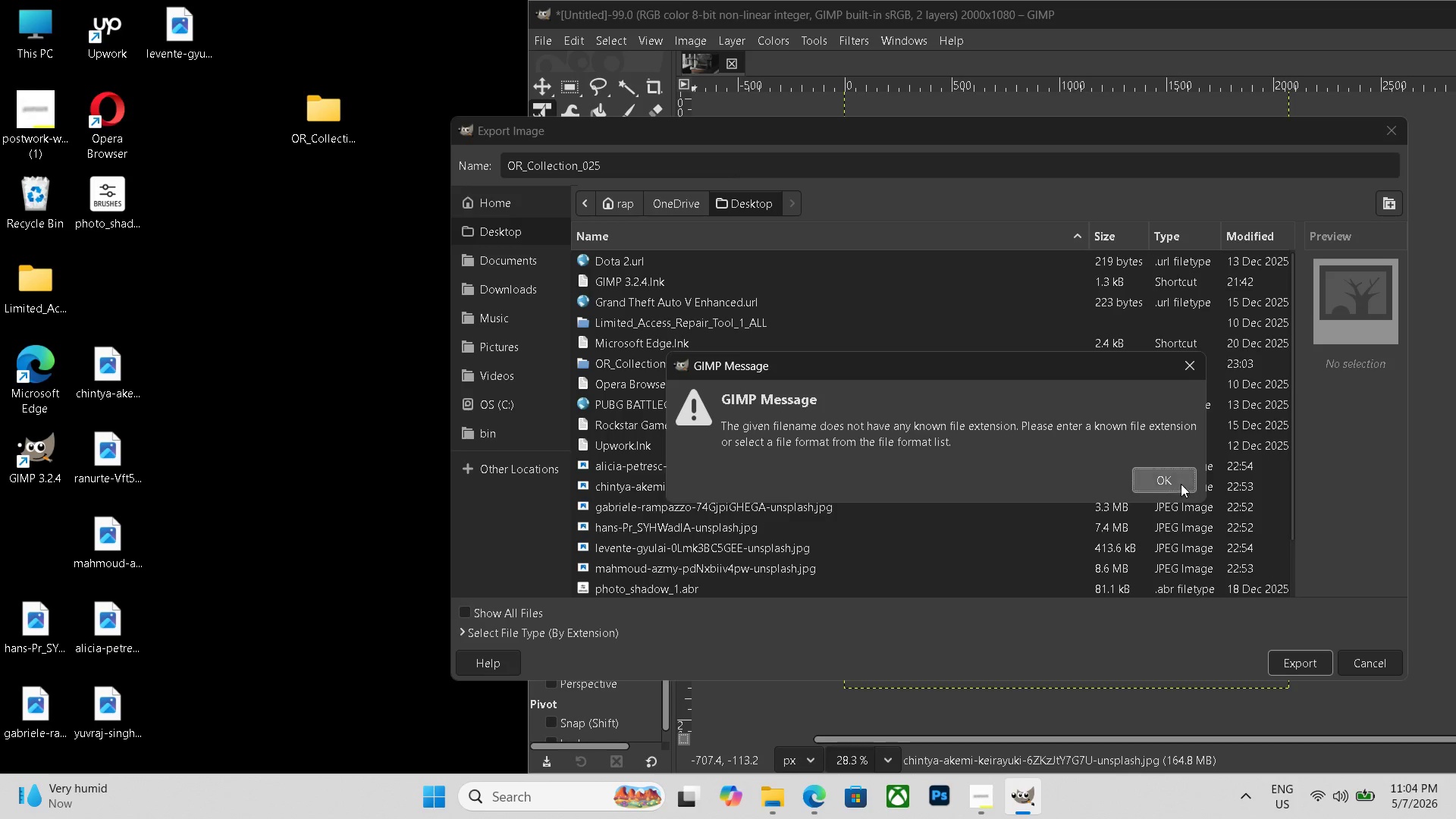 
scroll: coordinate [685, 570], scroll_direction: down, amount: 6.0
 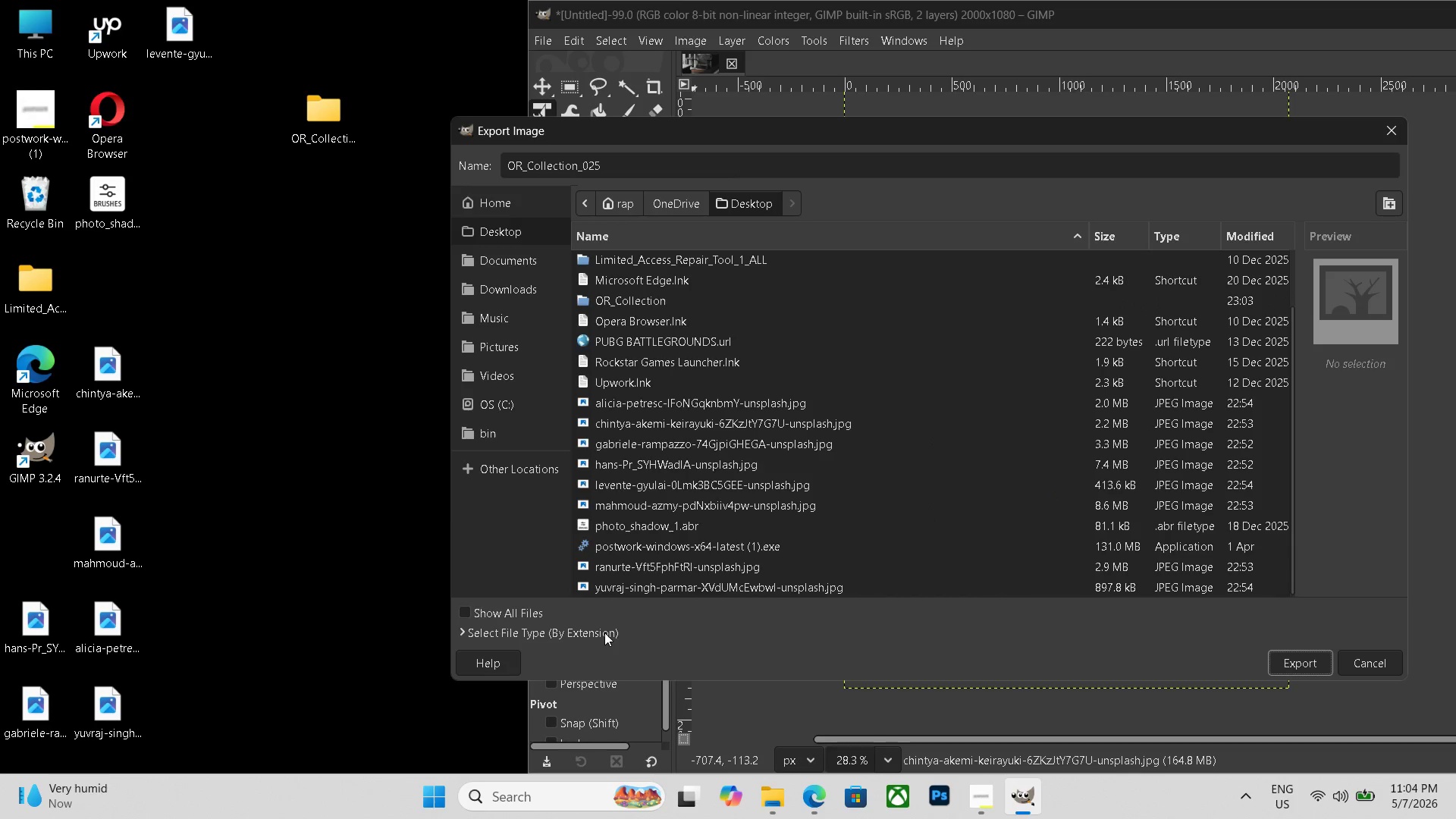 
left_click([604, 632])
 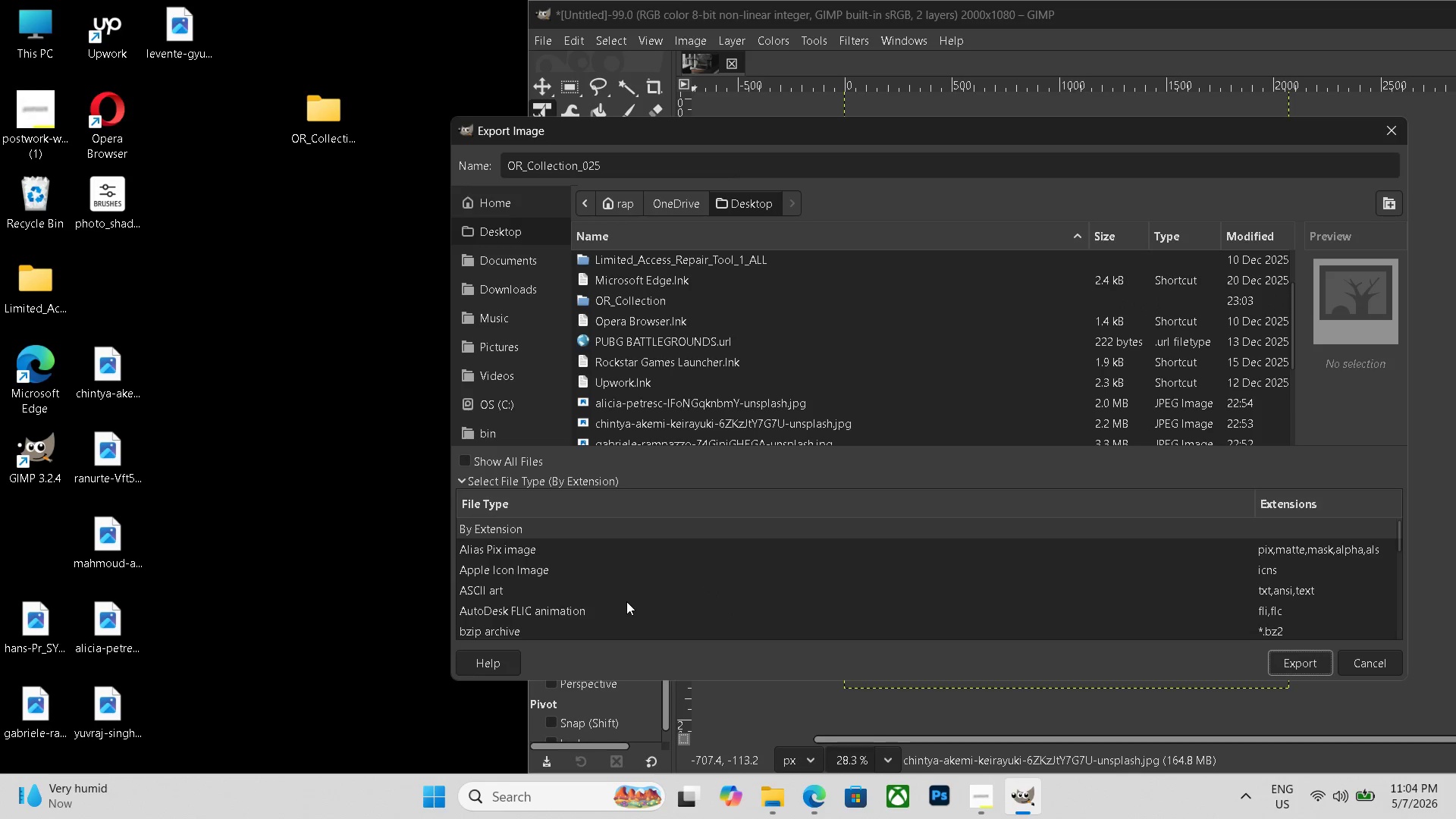 
scroll: coordinate [632, 613], scroll_direction: down, amount: 20.0
 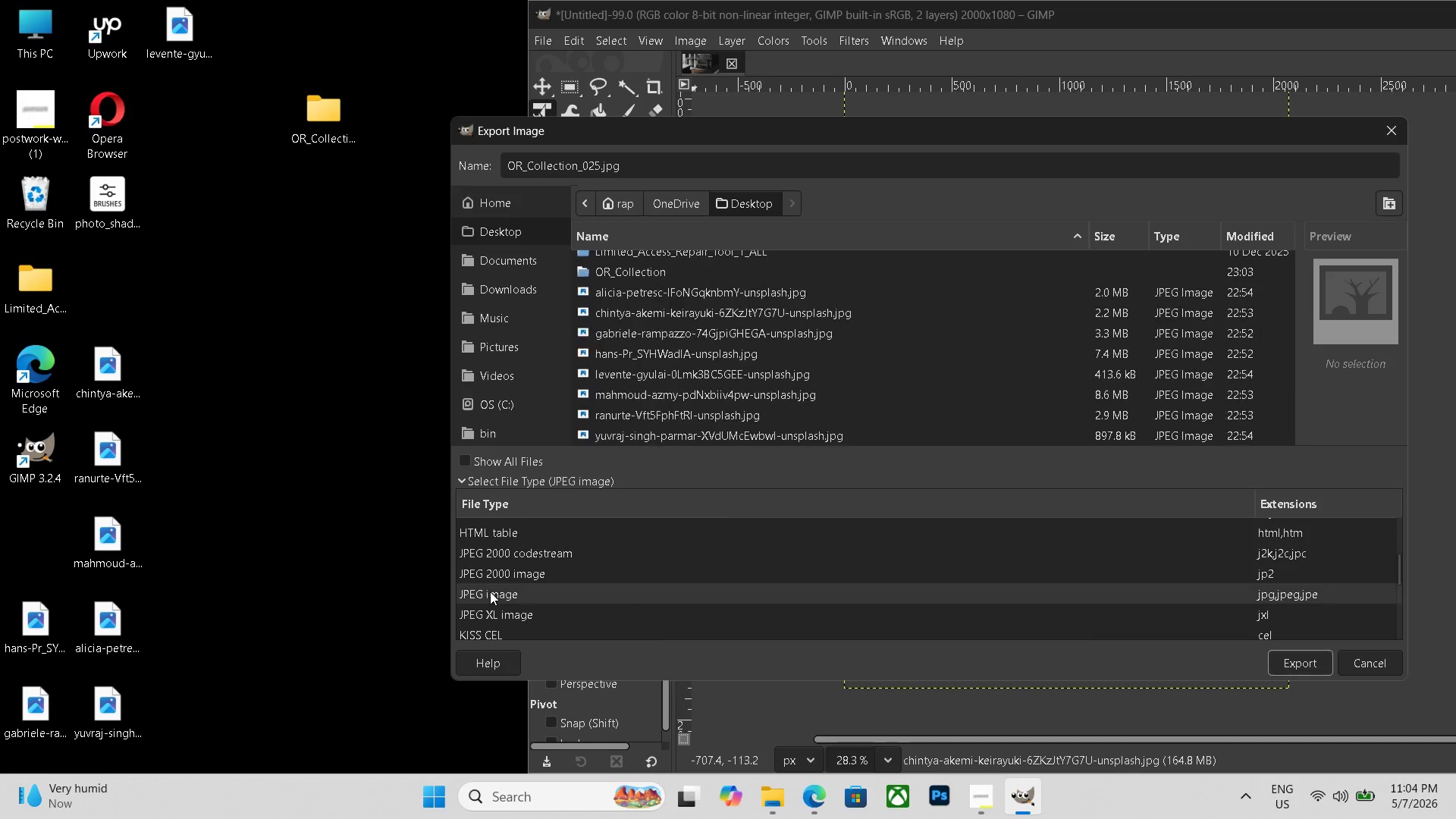 
left_click([490, 592])
 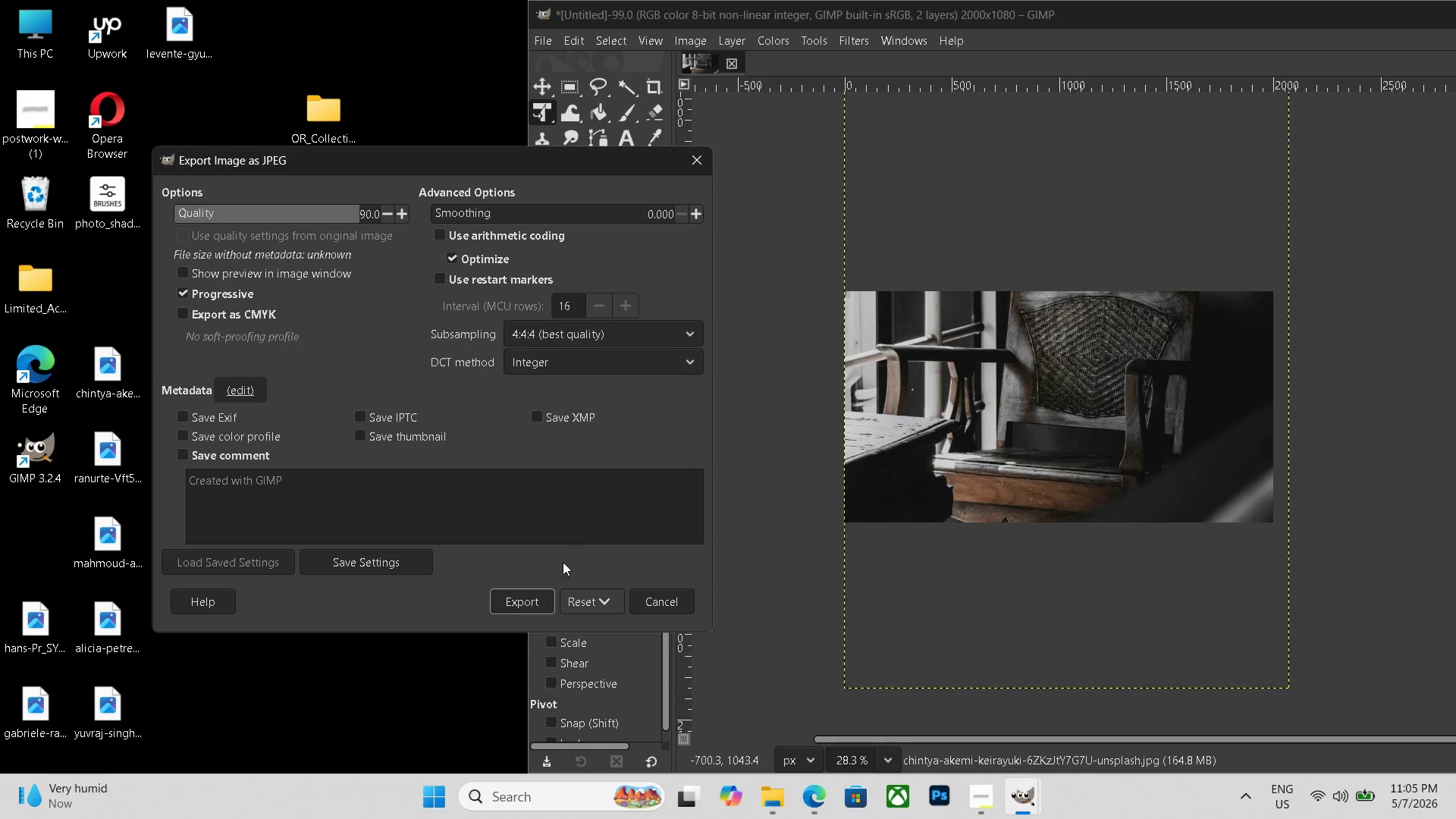 
wait(5.25)
 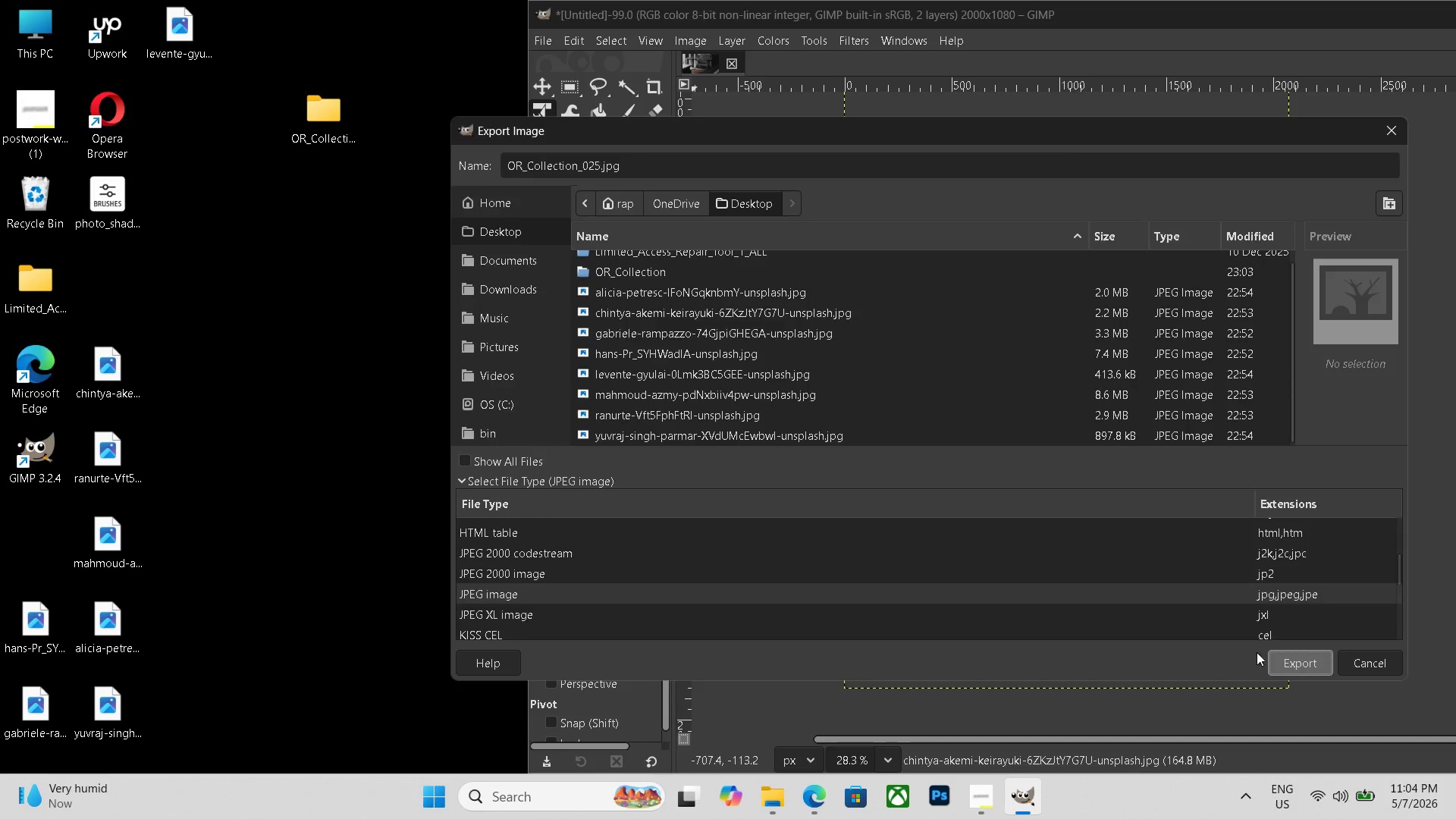 
left_click([516, 595])
 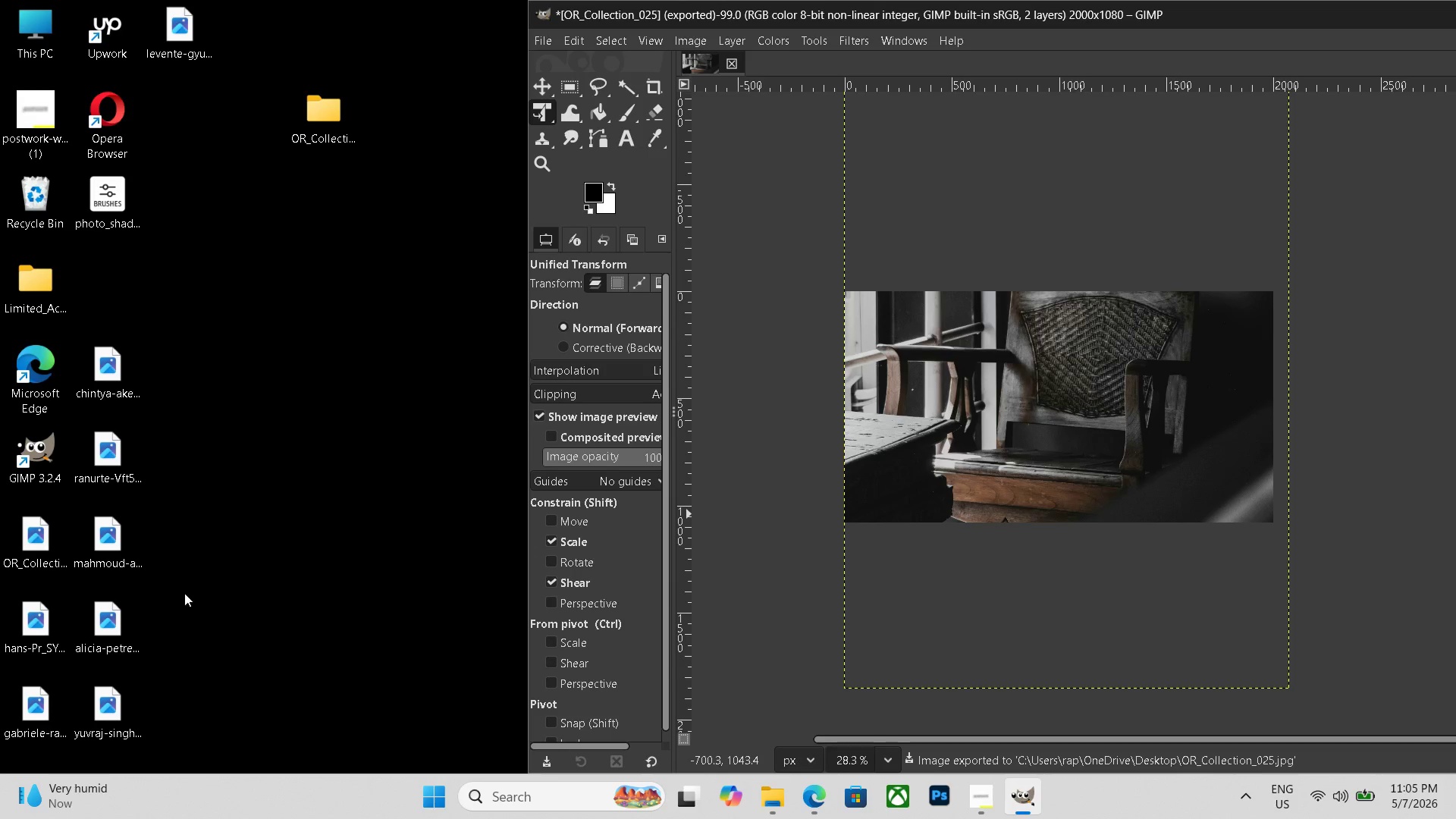 
left_click_drag(start_coordinate=[38, 549], to_coordinate=[340, 119])
 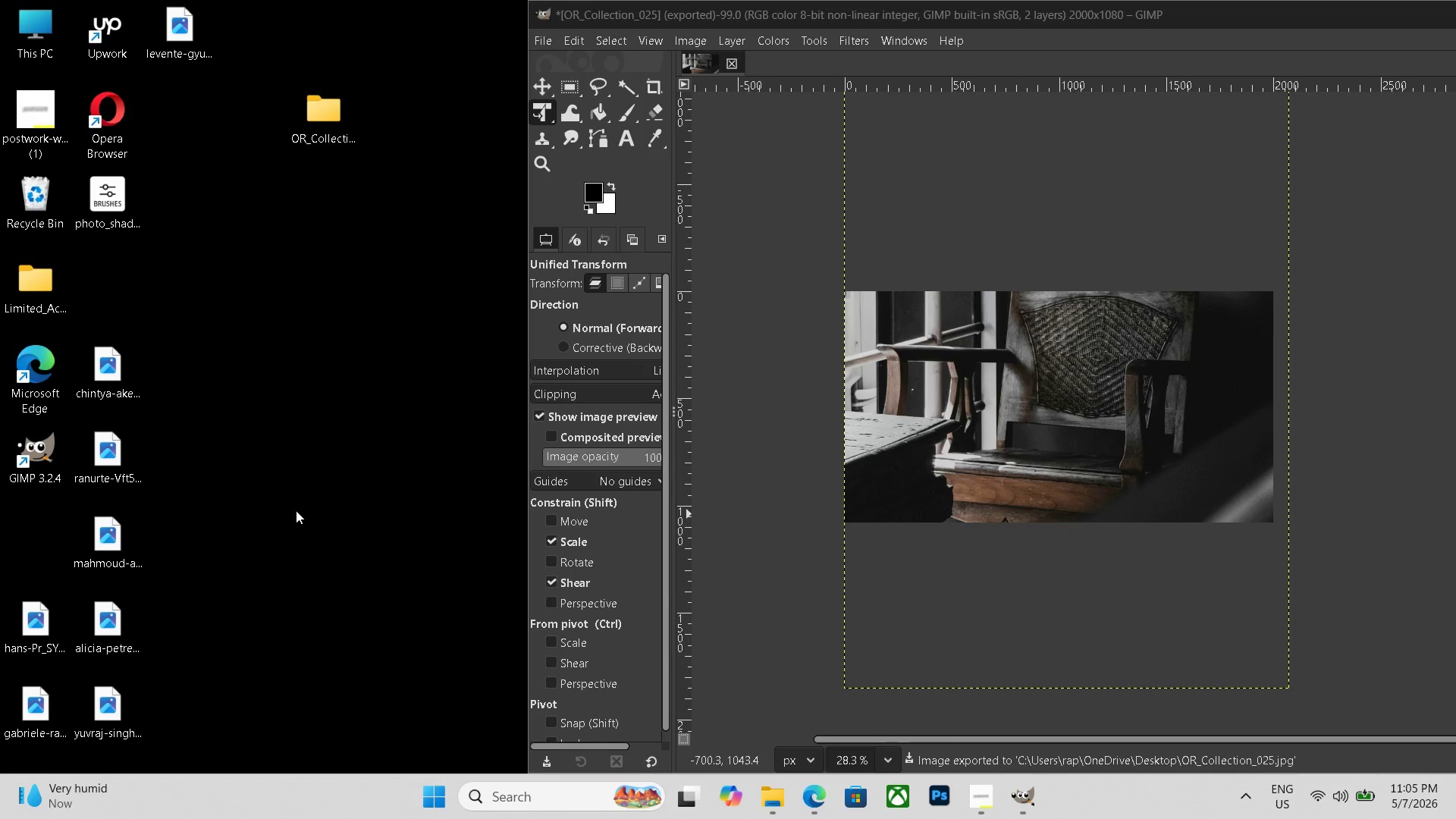 
wait(5.17)
 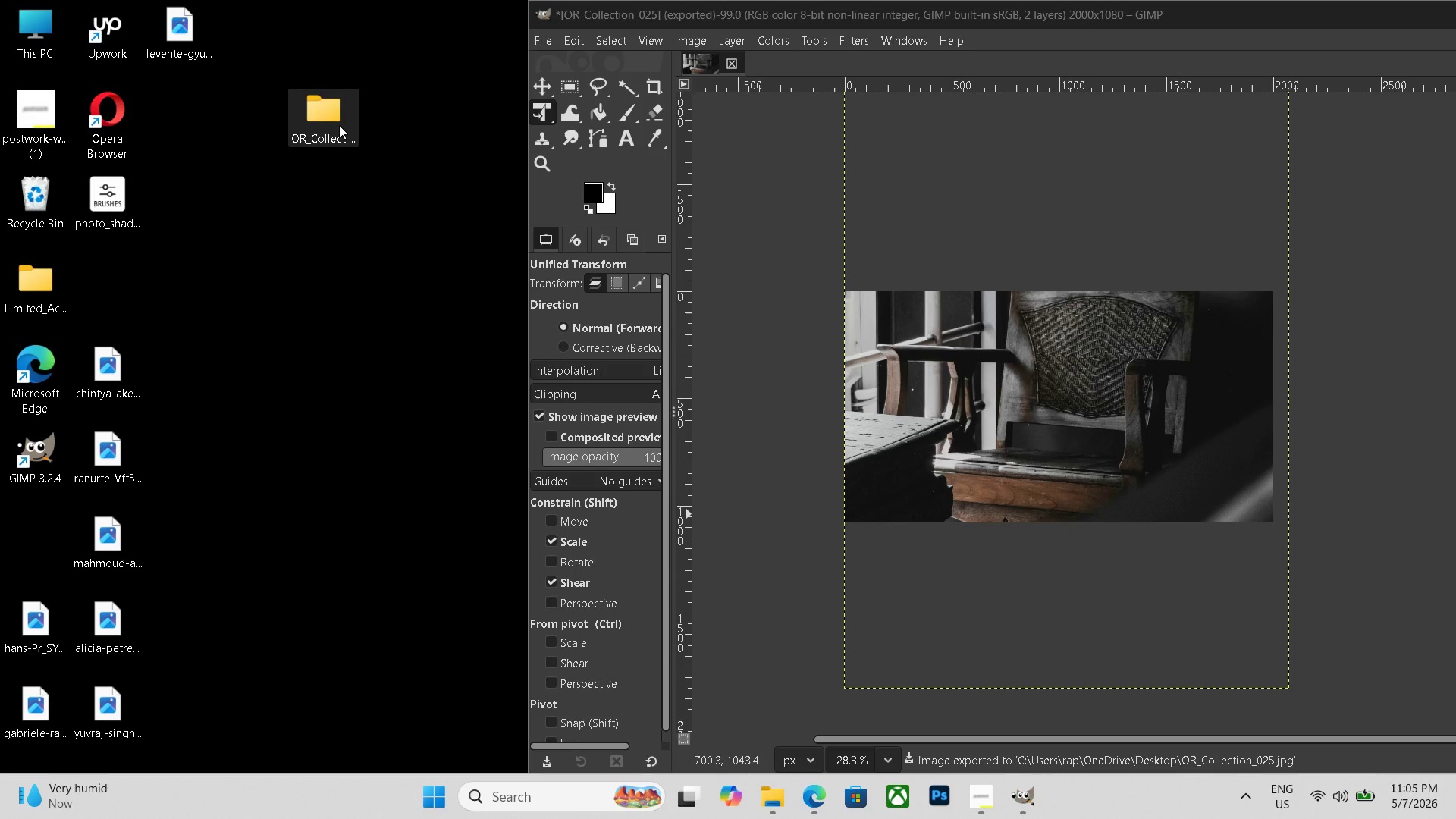 
left_click([46, 640])
 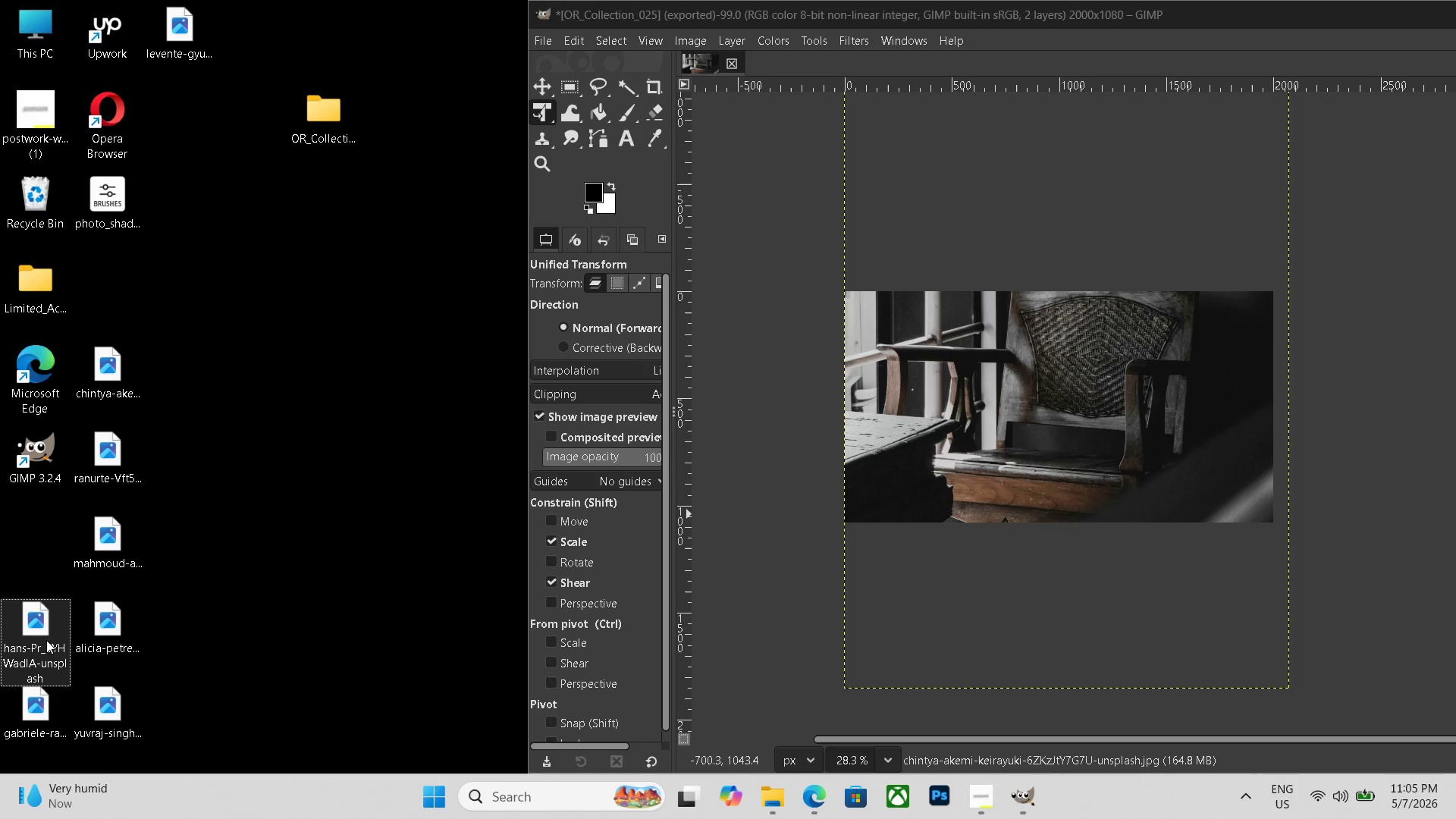 
hold_key(key=ControlLeft, duration=0.77)
left_click([42, 690])
 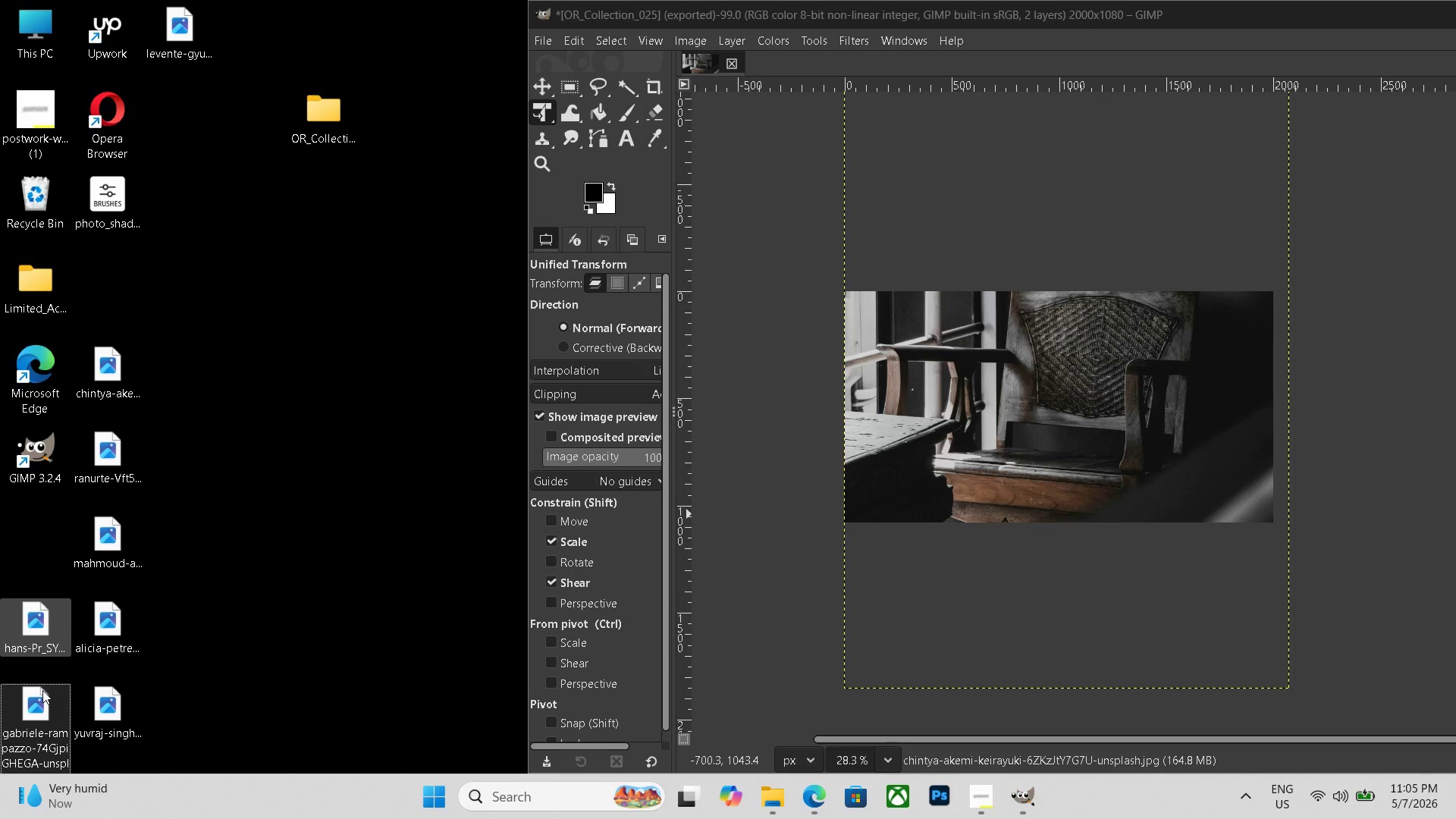 
key(Delete)
 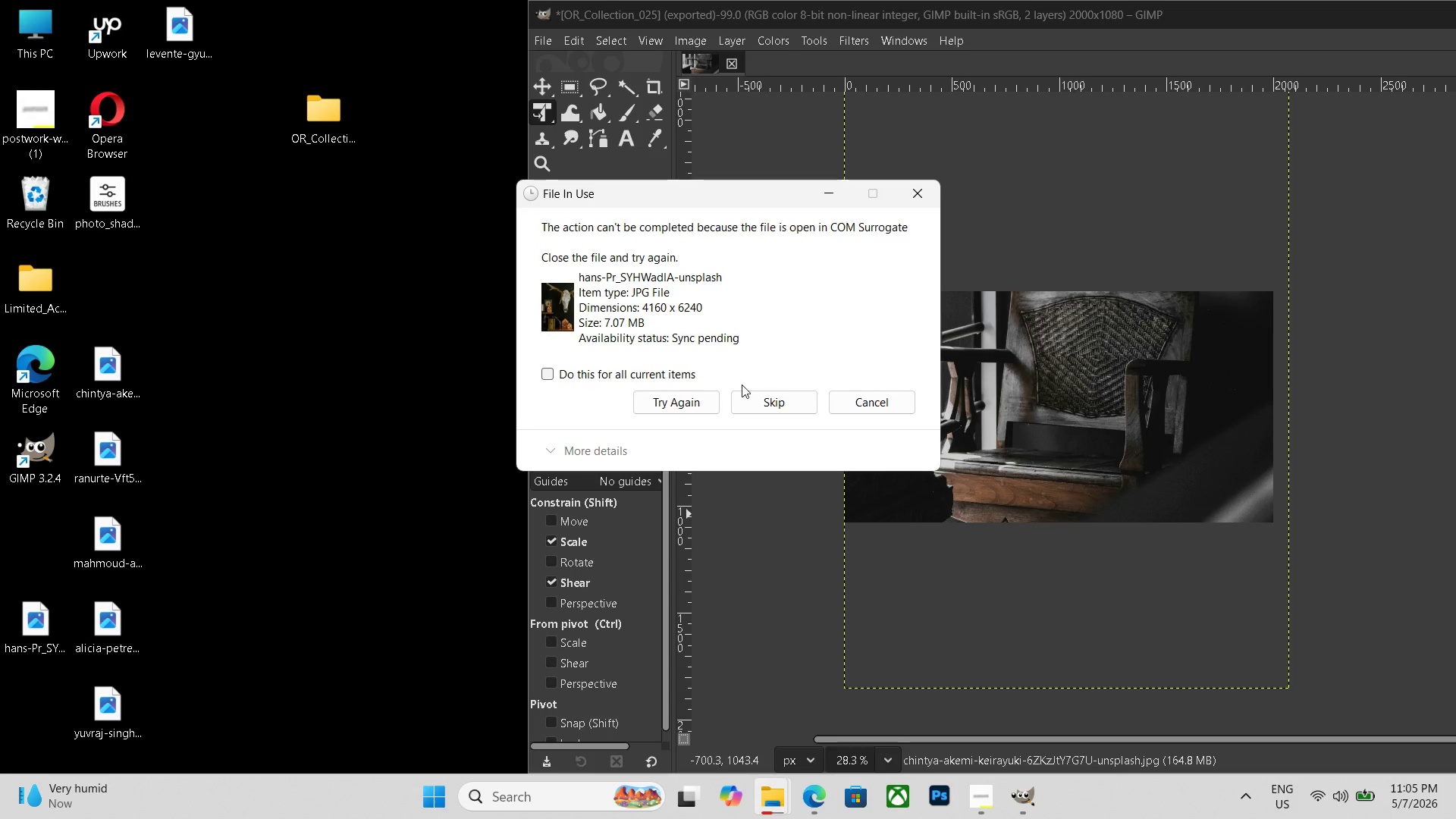 
left_click([765, 397])
 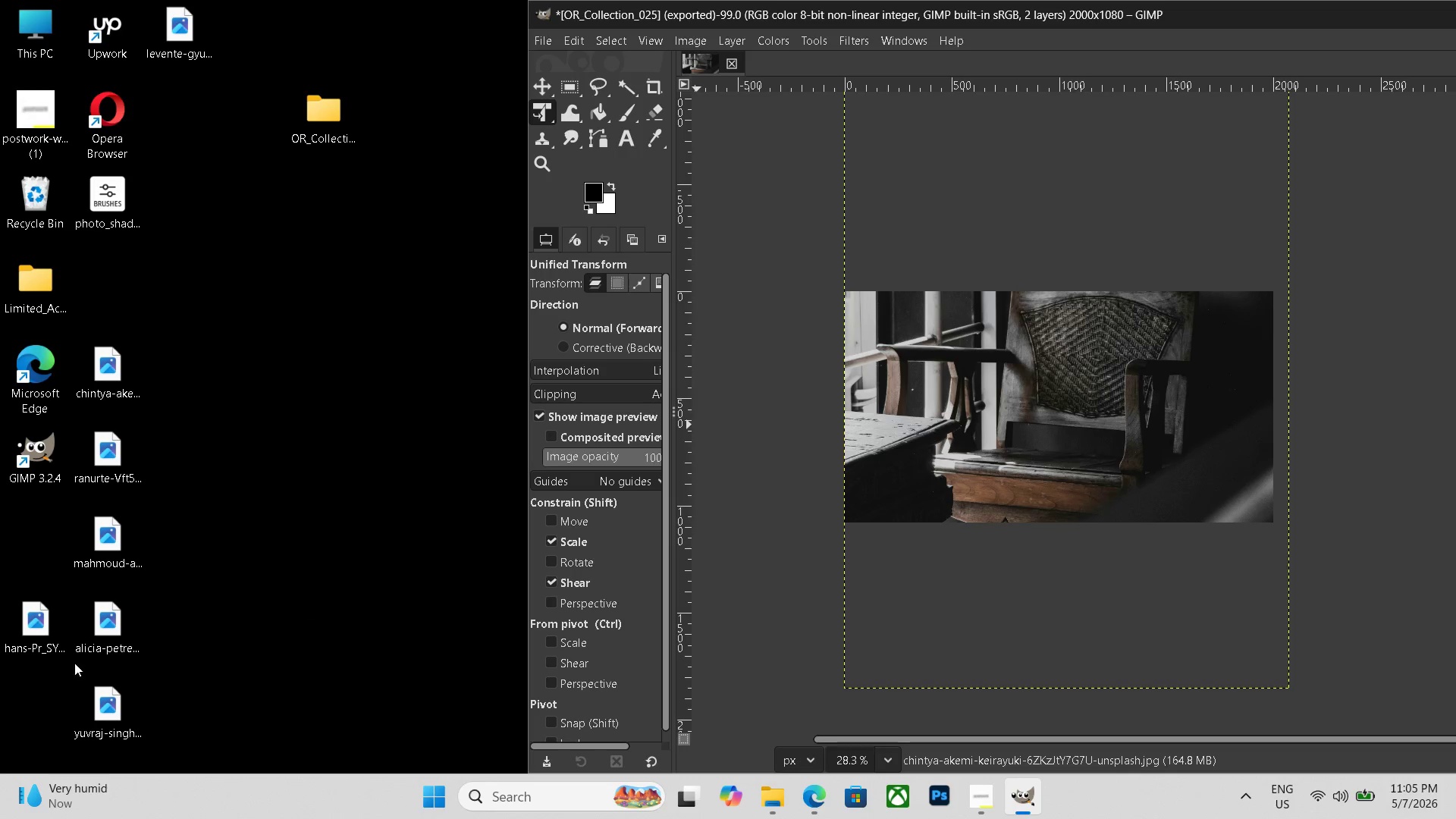 
double_click([41, 631])
 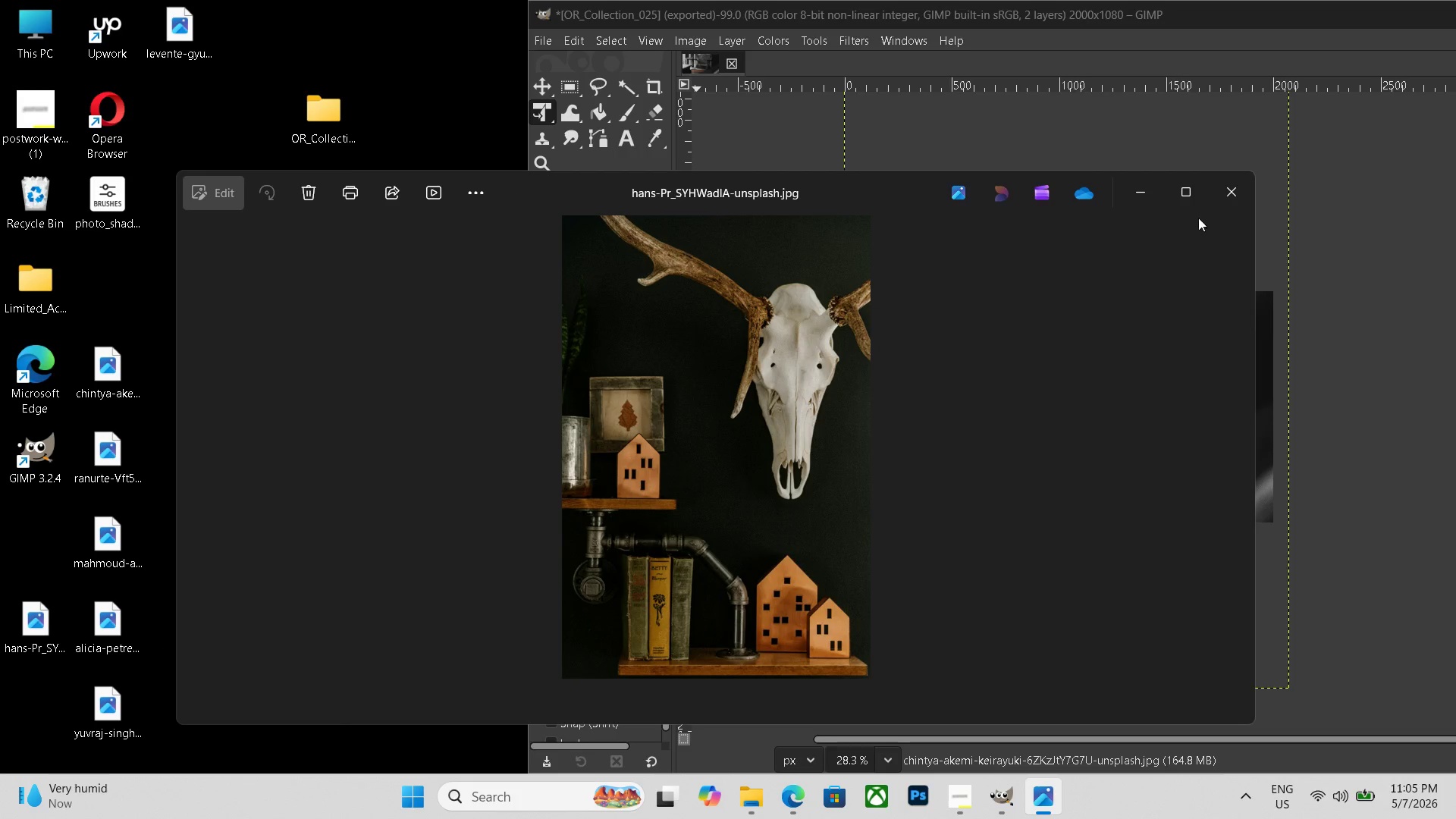 
left_click([1237, 196])
 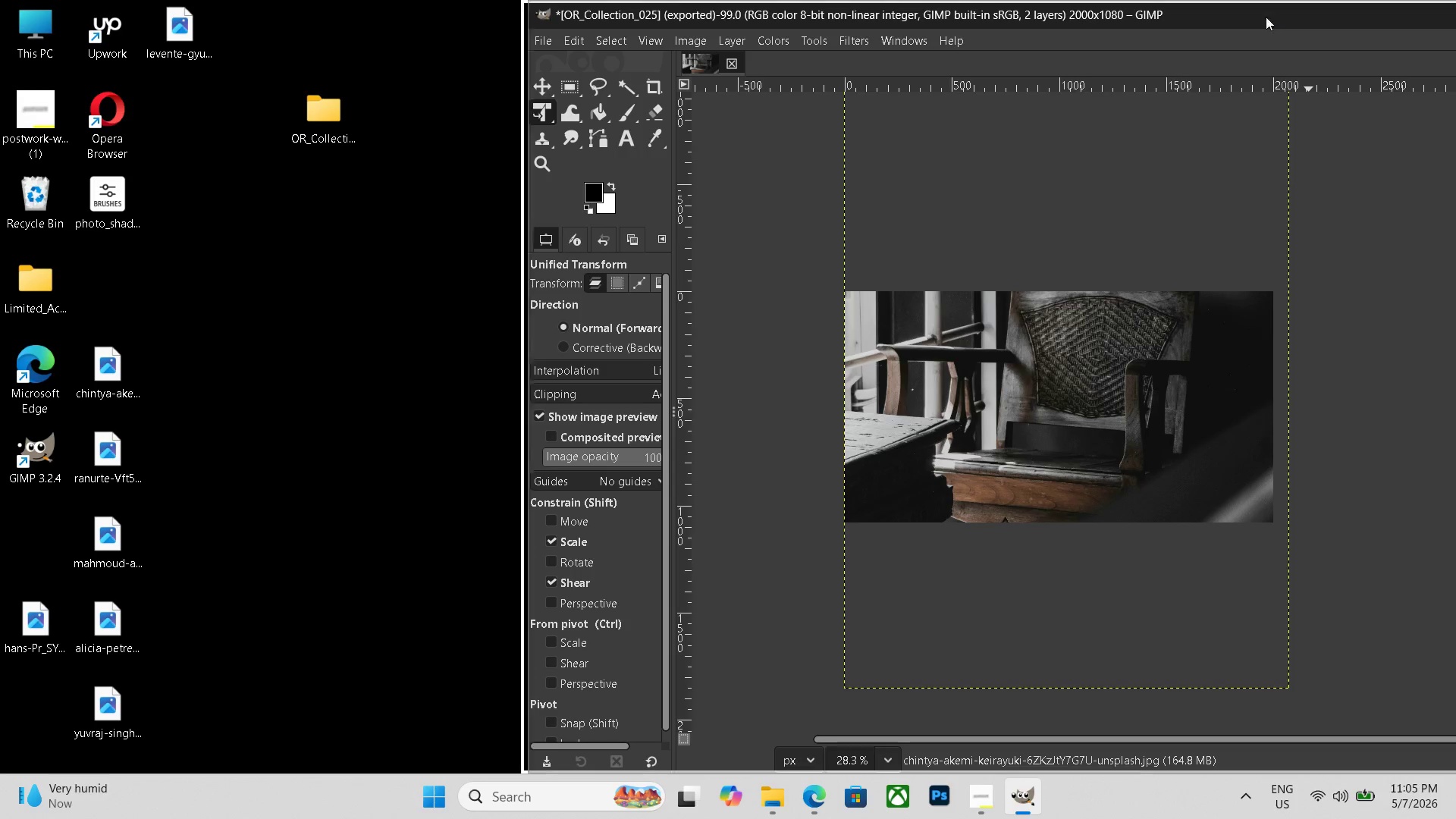 
left_click_drag(start_coordinate=[1276, 17], to_coordinate=[1053, 10])
 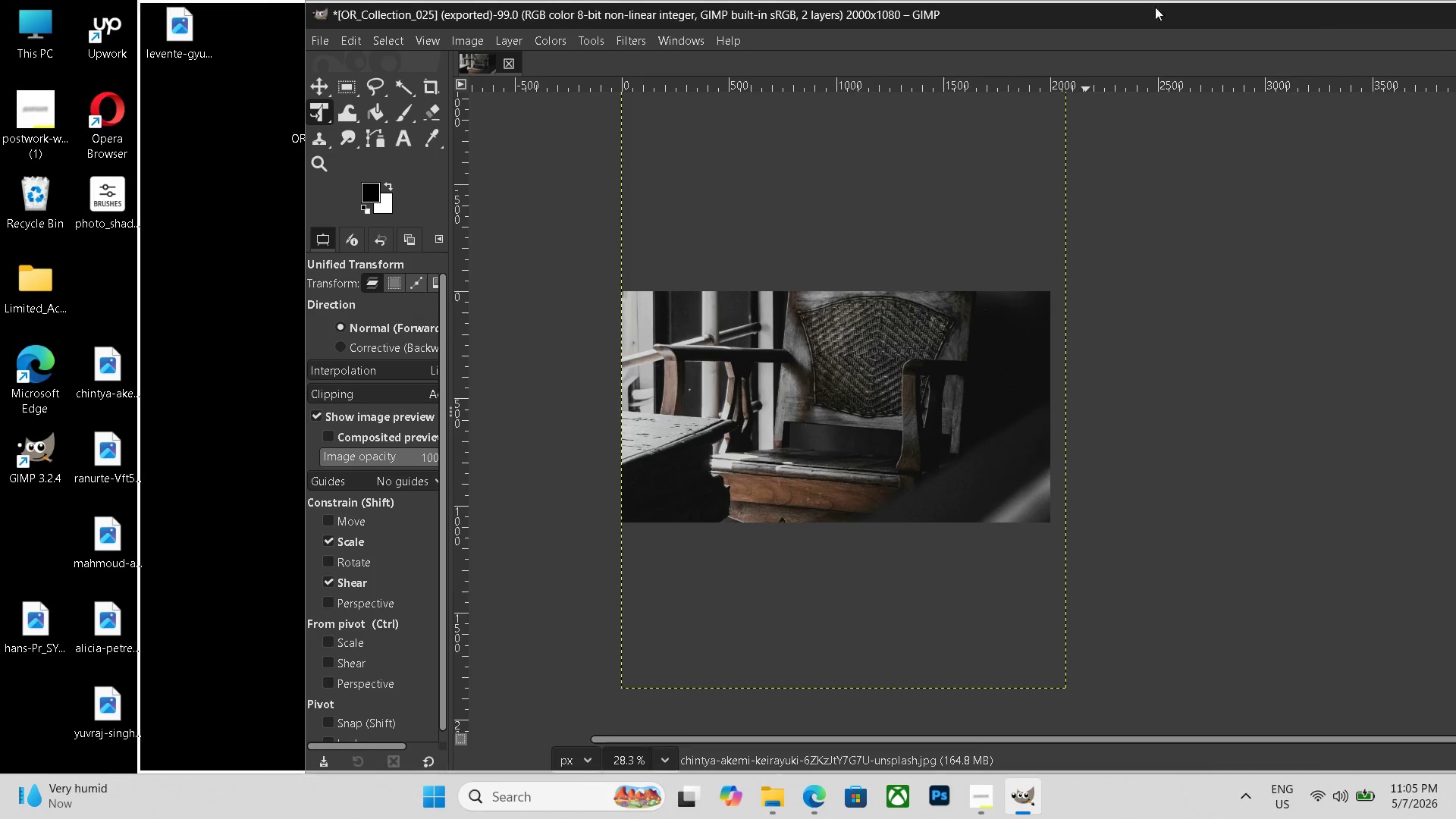 
left_click_drag(start_coordinate=[1323, 12], to_coordinate=[1151, 7])
 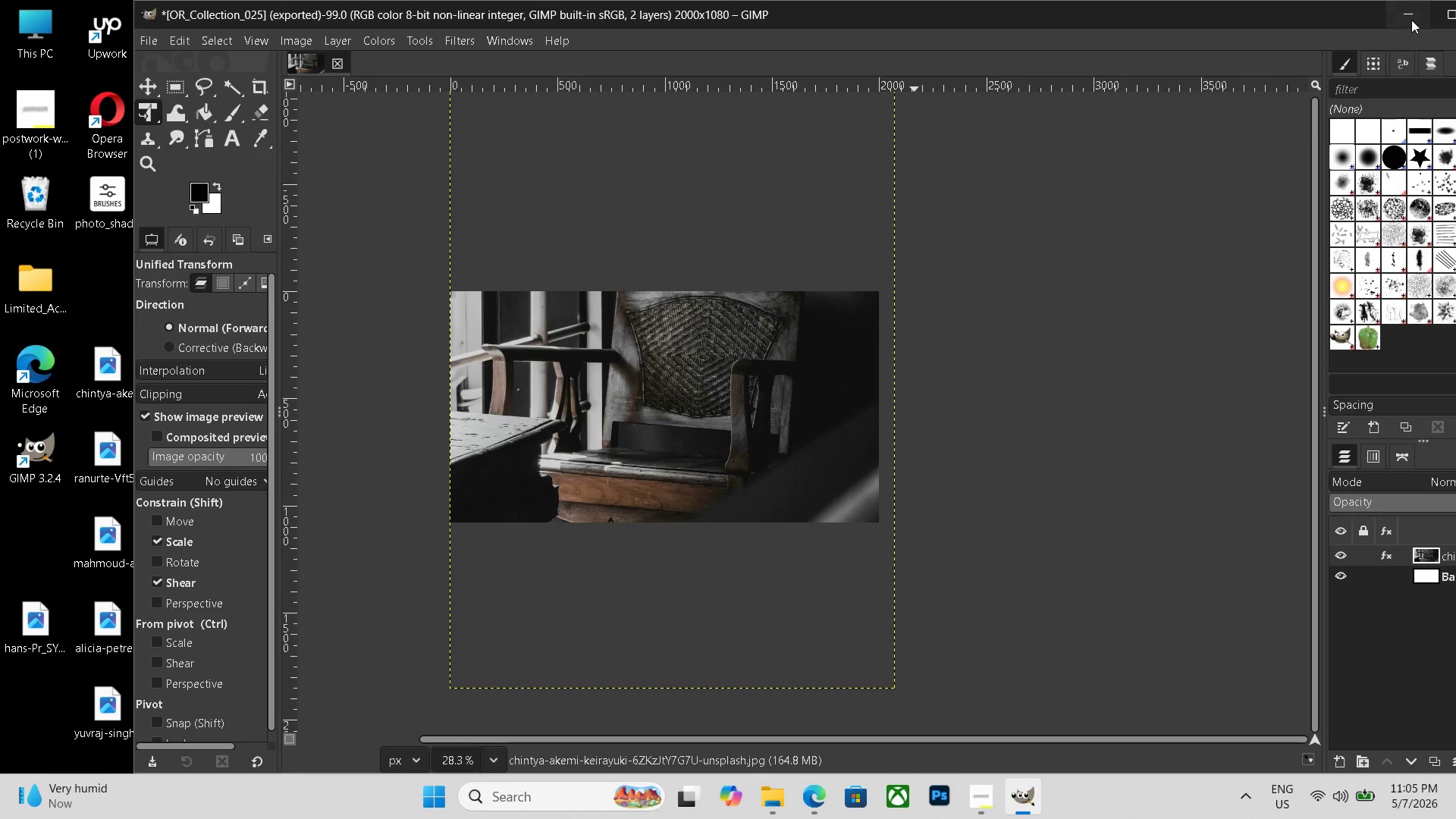 
left_click([1411, 20])
 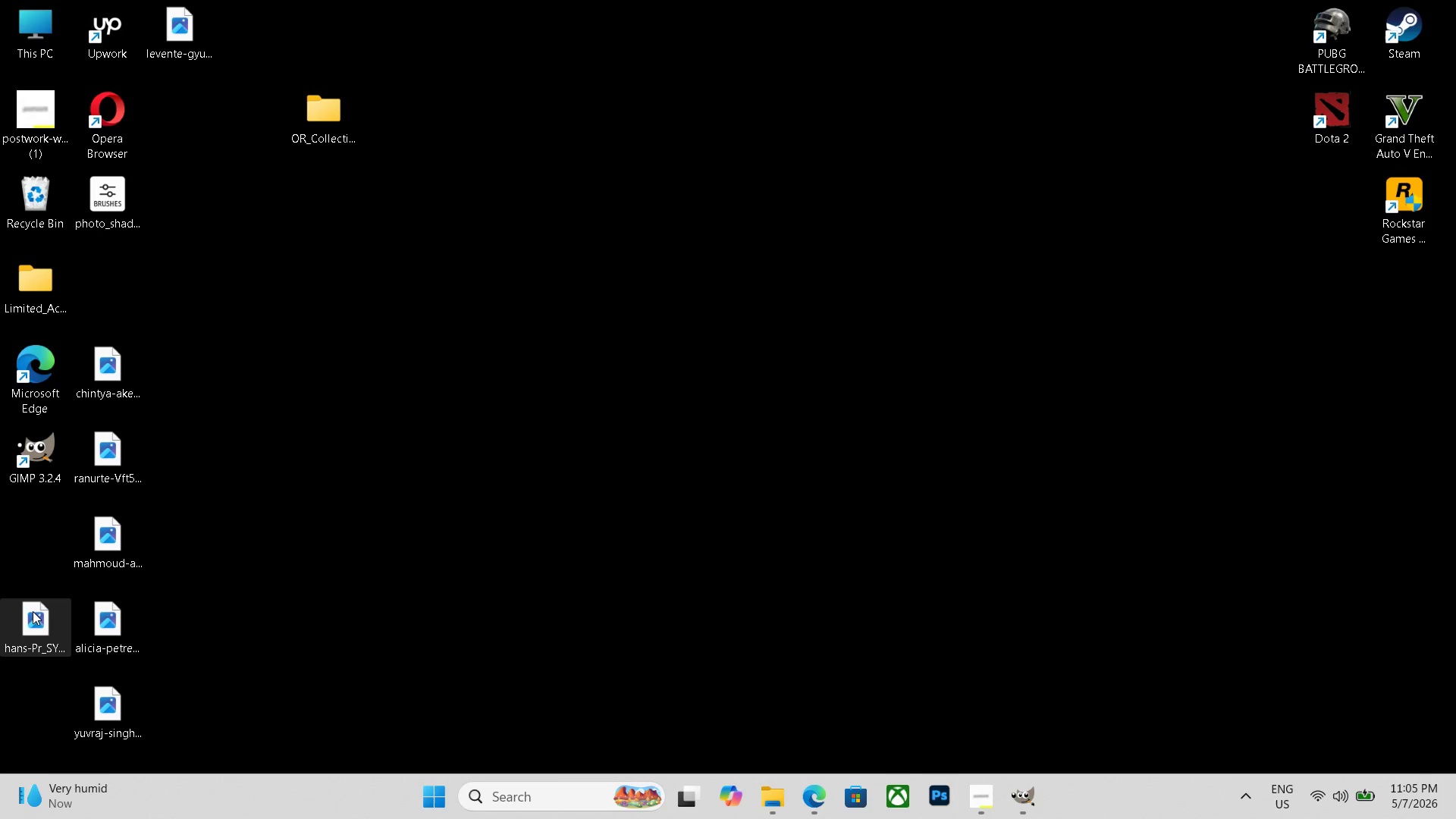 
left_click_drag(start_coordinate=[34, 611], to_coordinate=[1329, 217])
 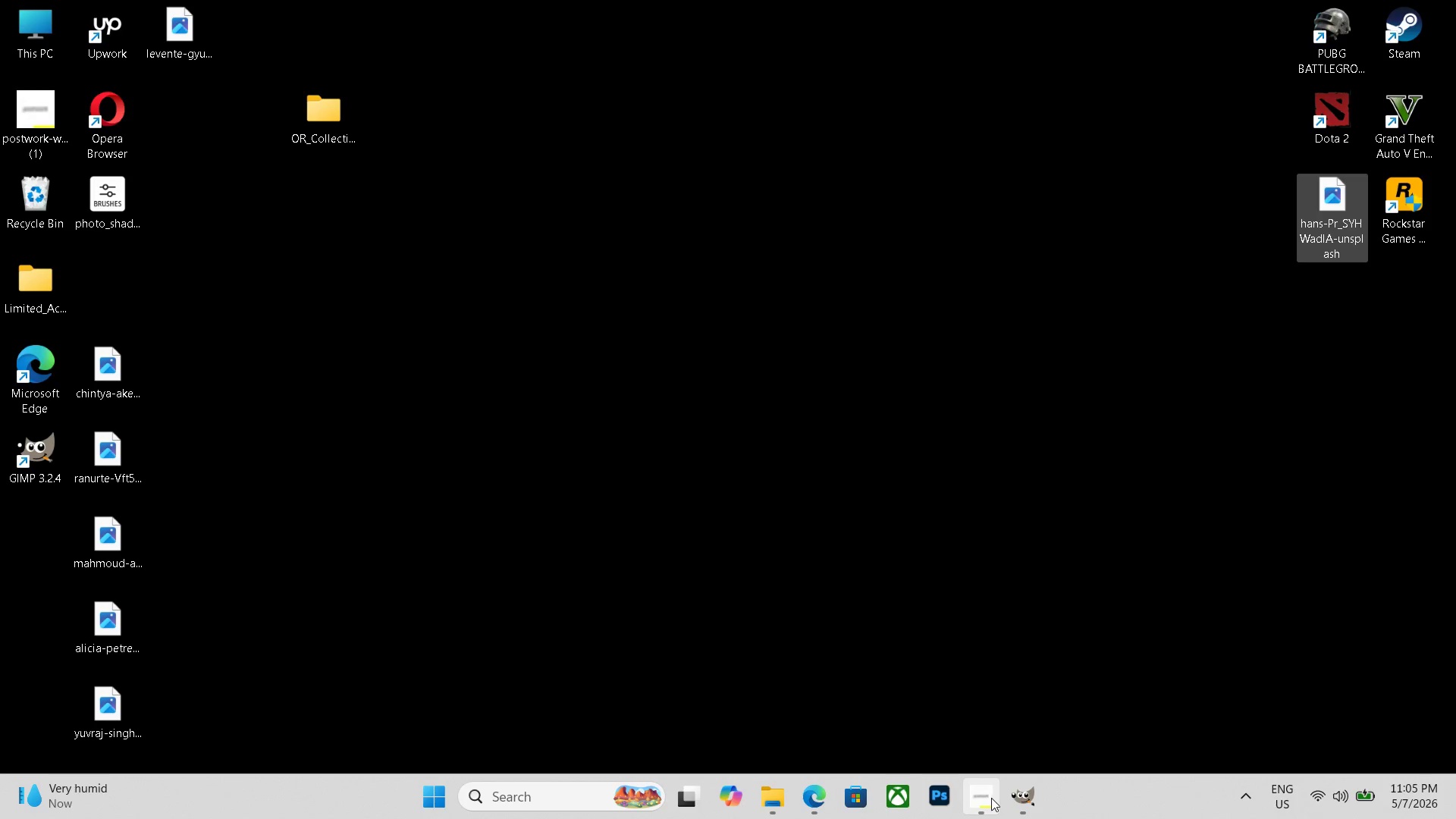 
left_click([987, 795])